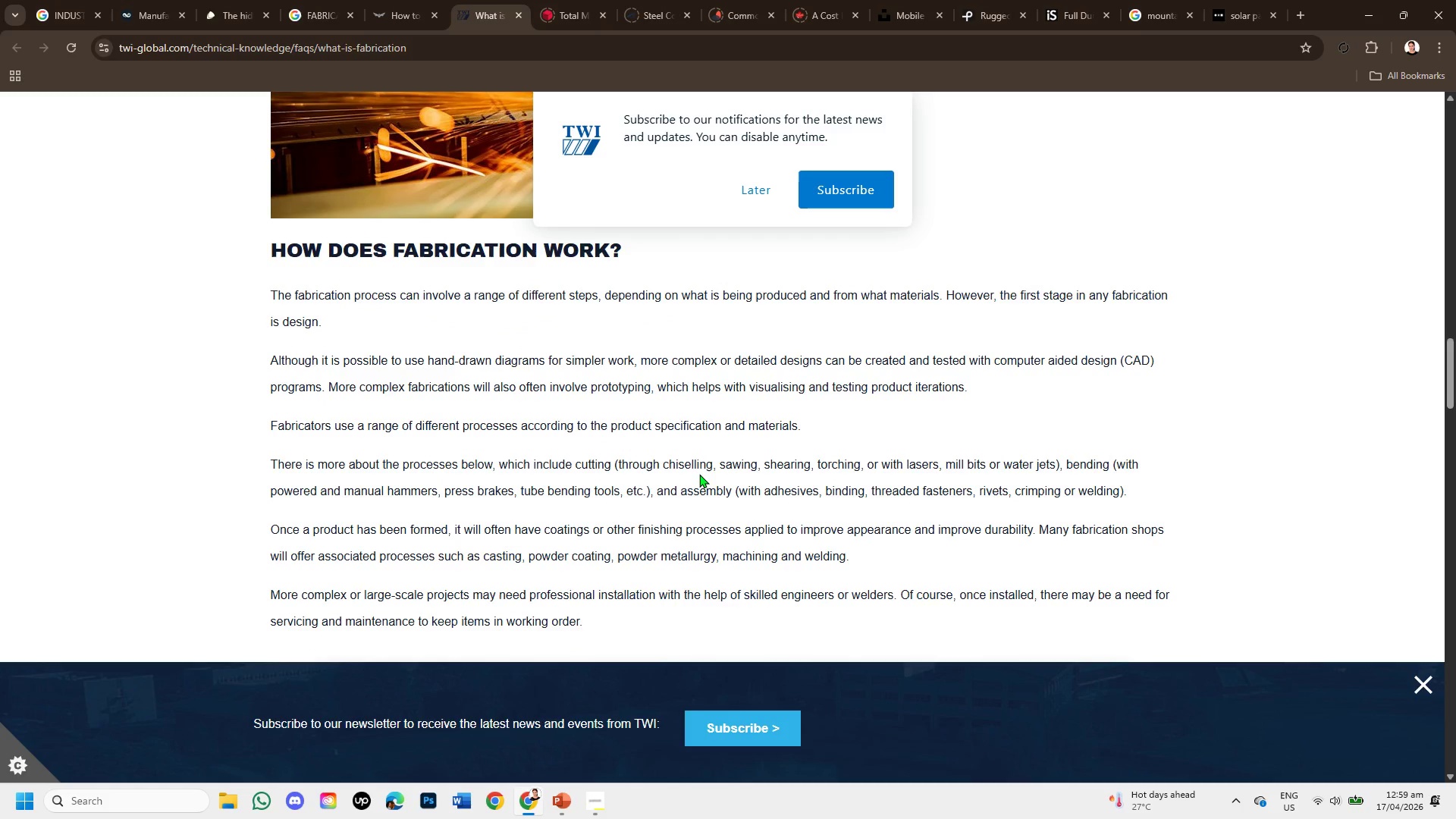 
scroll: coordinate [702, 453], scroll_direction: down, amount: 7.0
 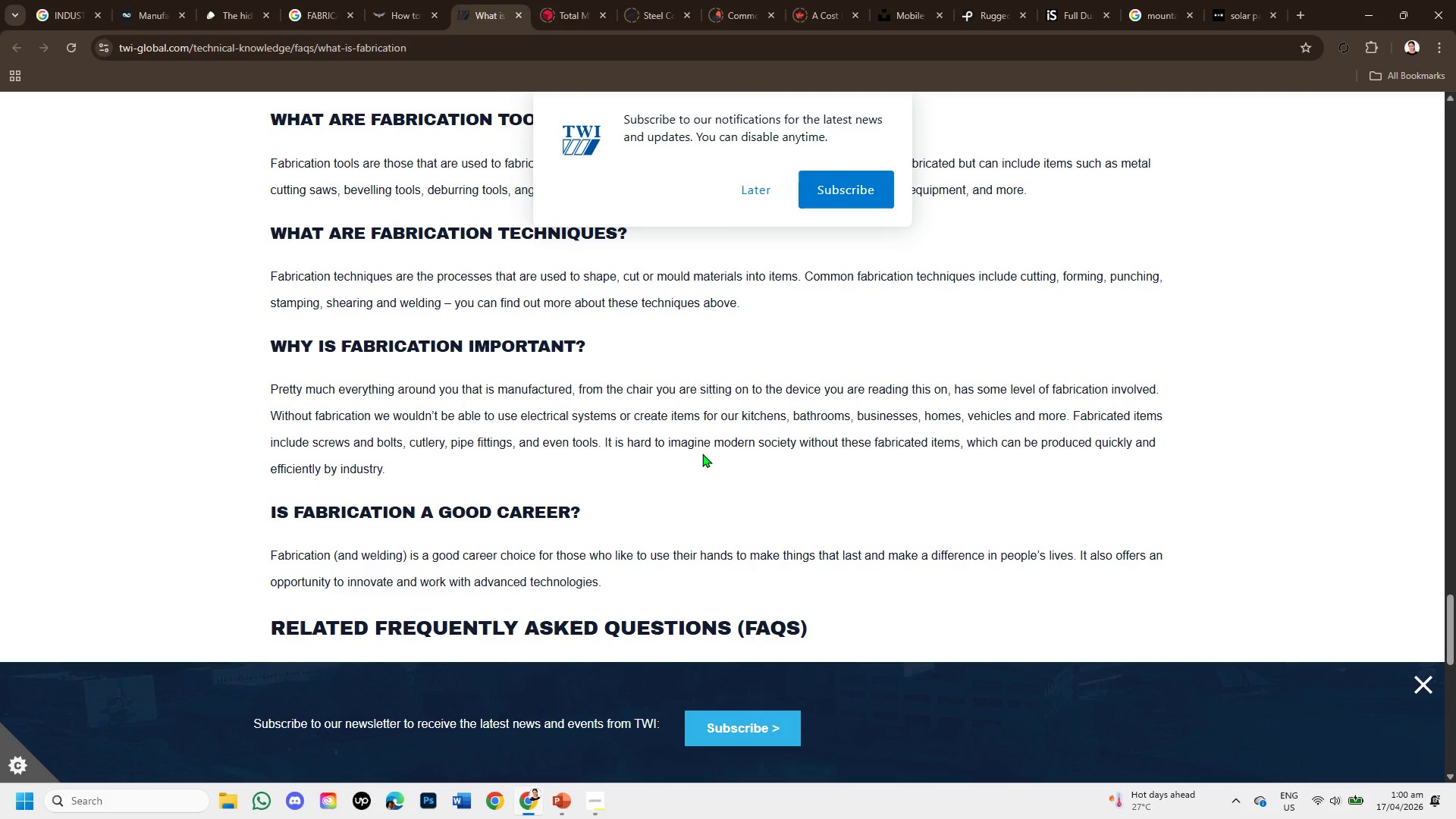 
scroll: coordinate [698, 457], scroll_direction: down, amount: 2.0
 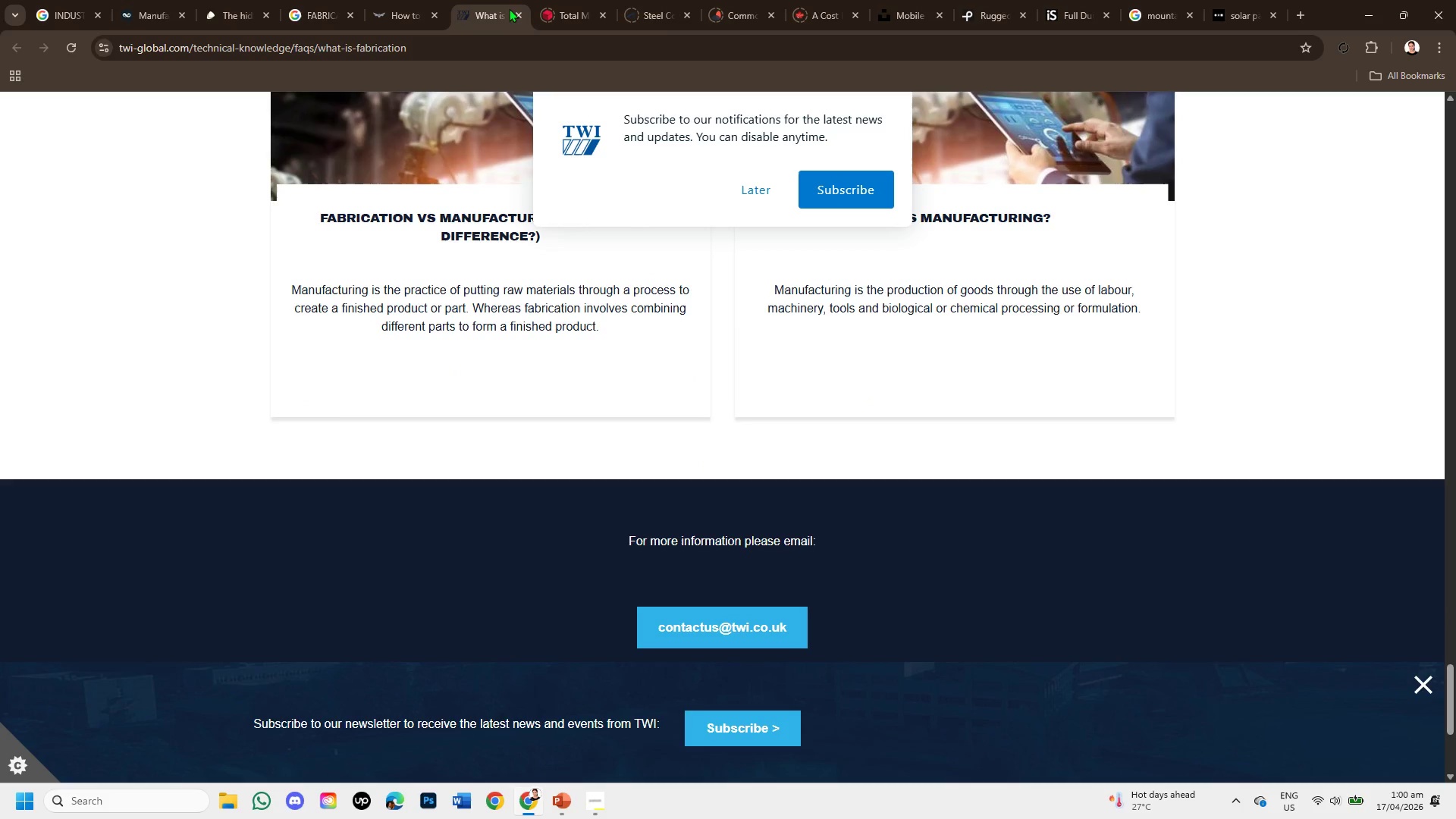 
left_click([391, 2])
 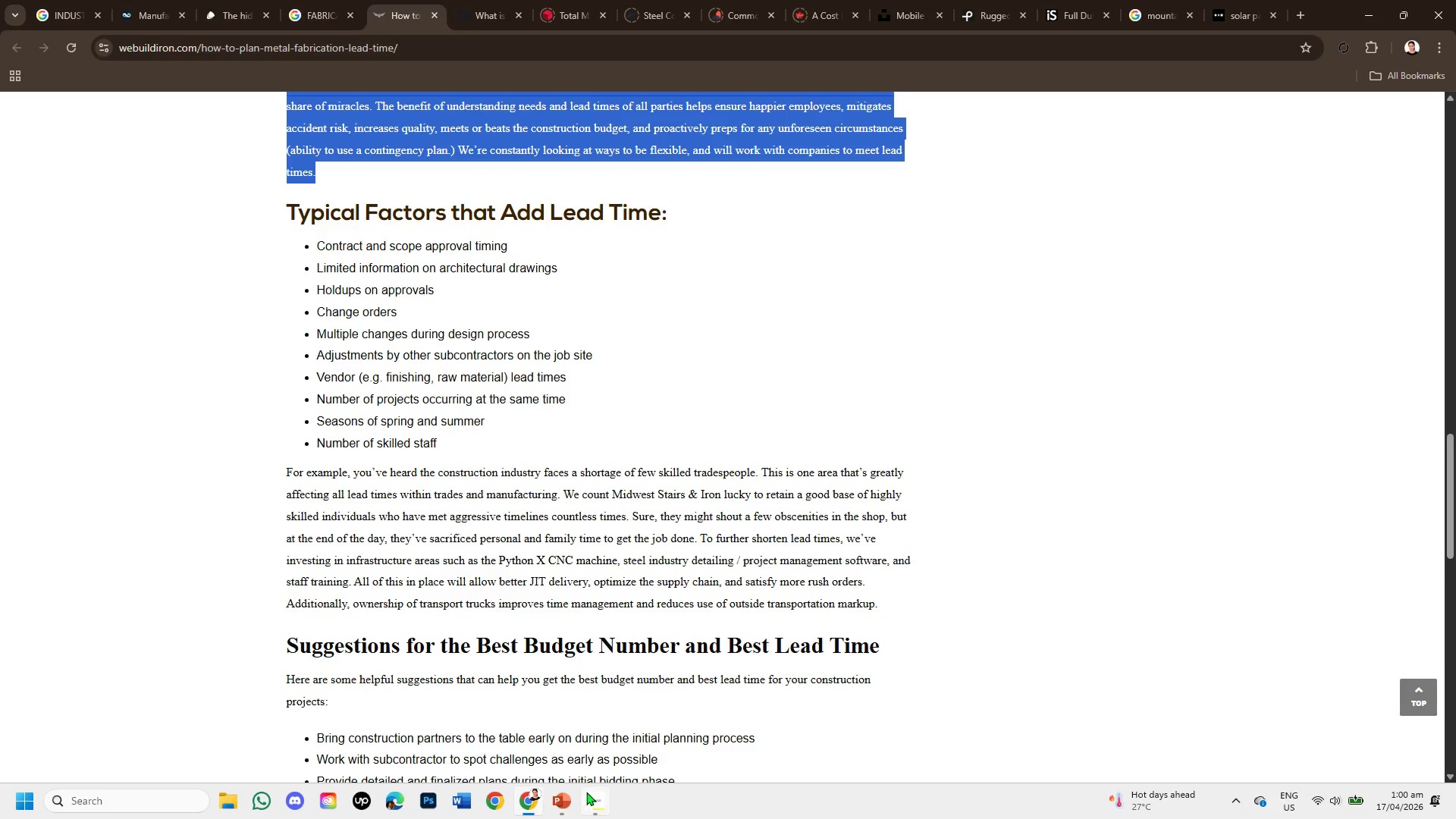 
left_click([560, 807])
 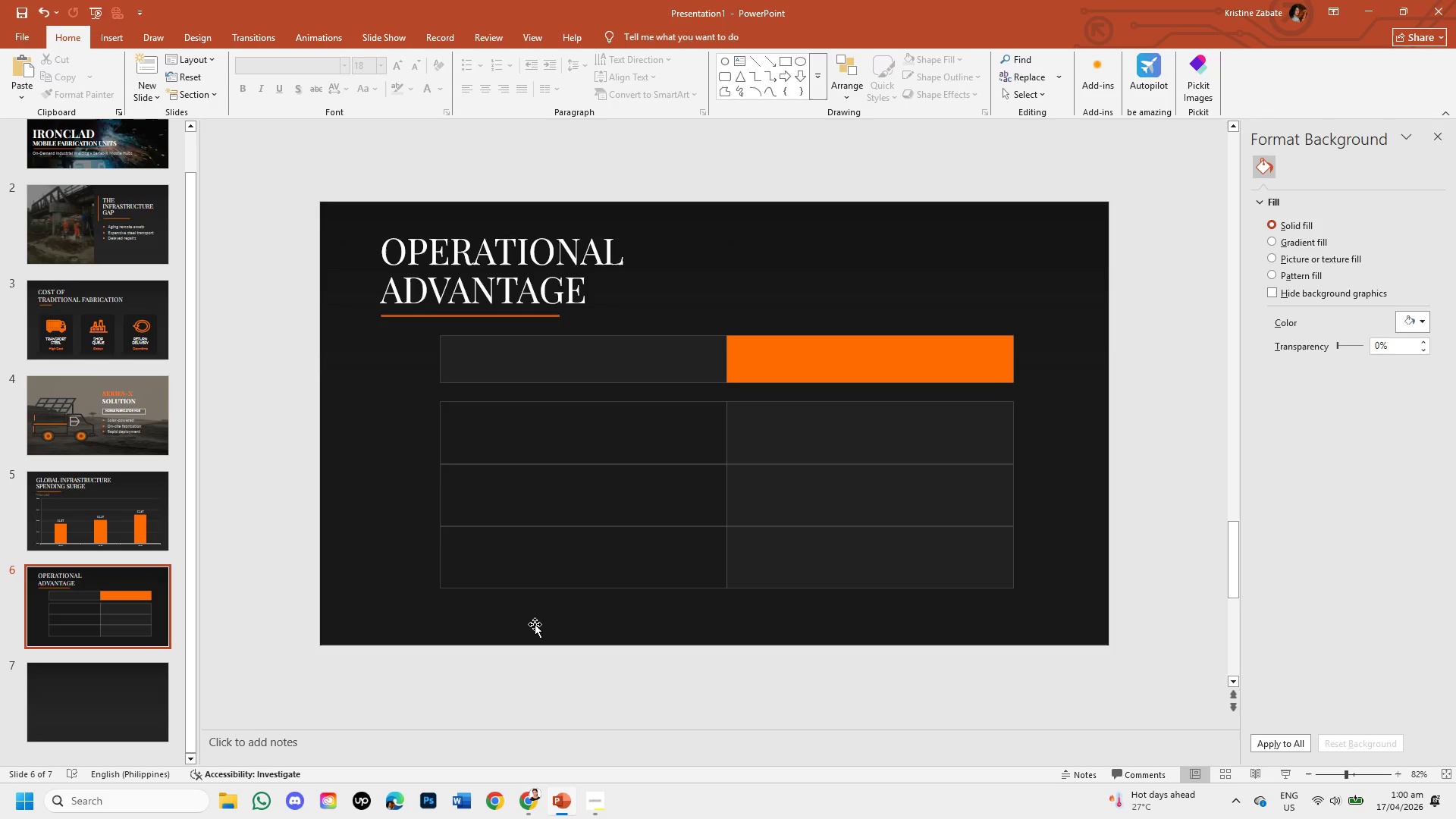 
wait(12.86)
 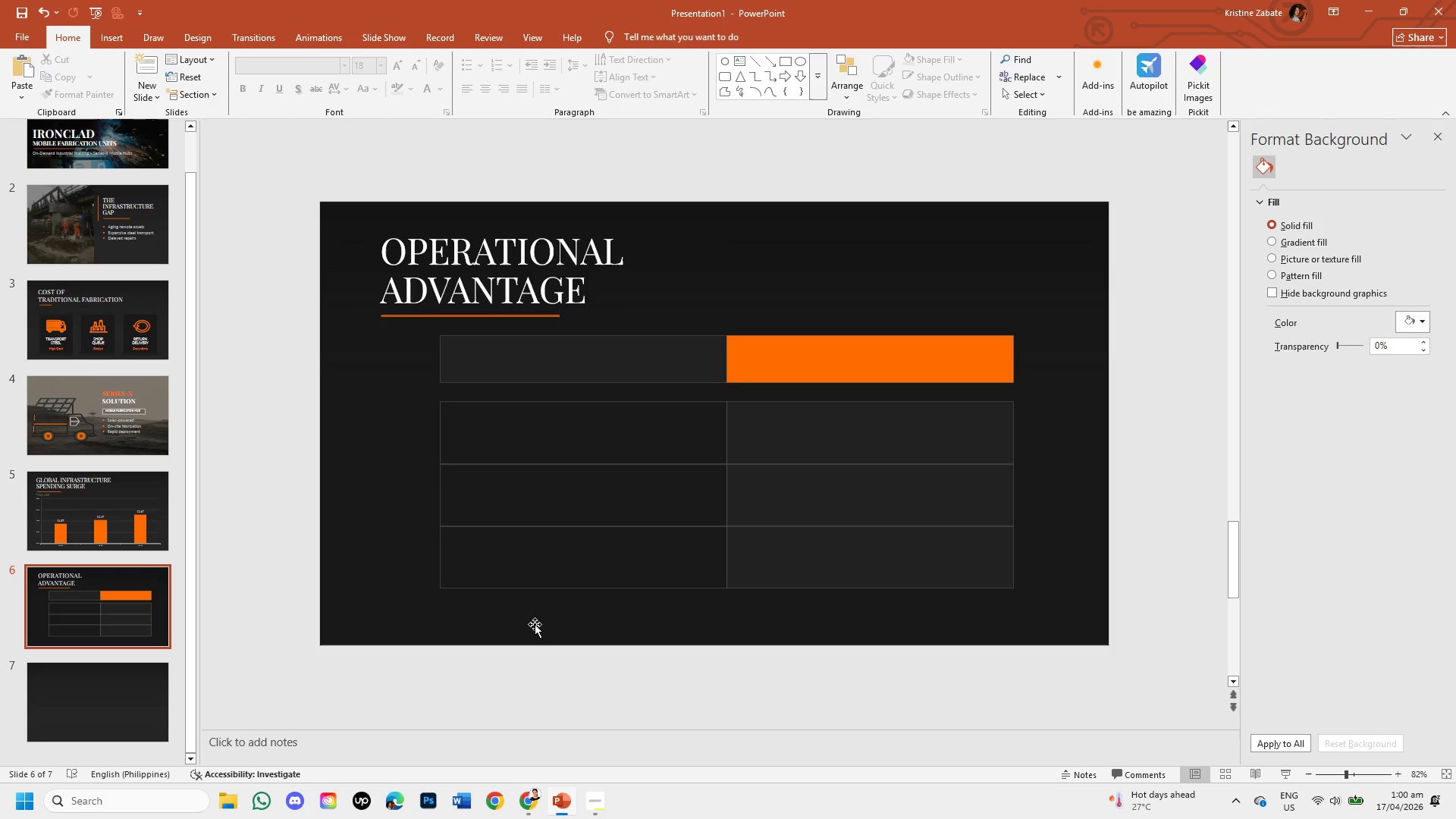 
left_click([727, 378])
 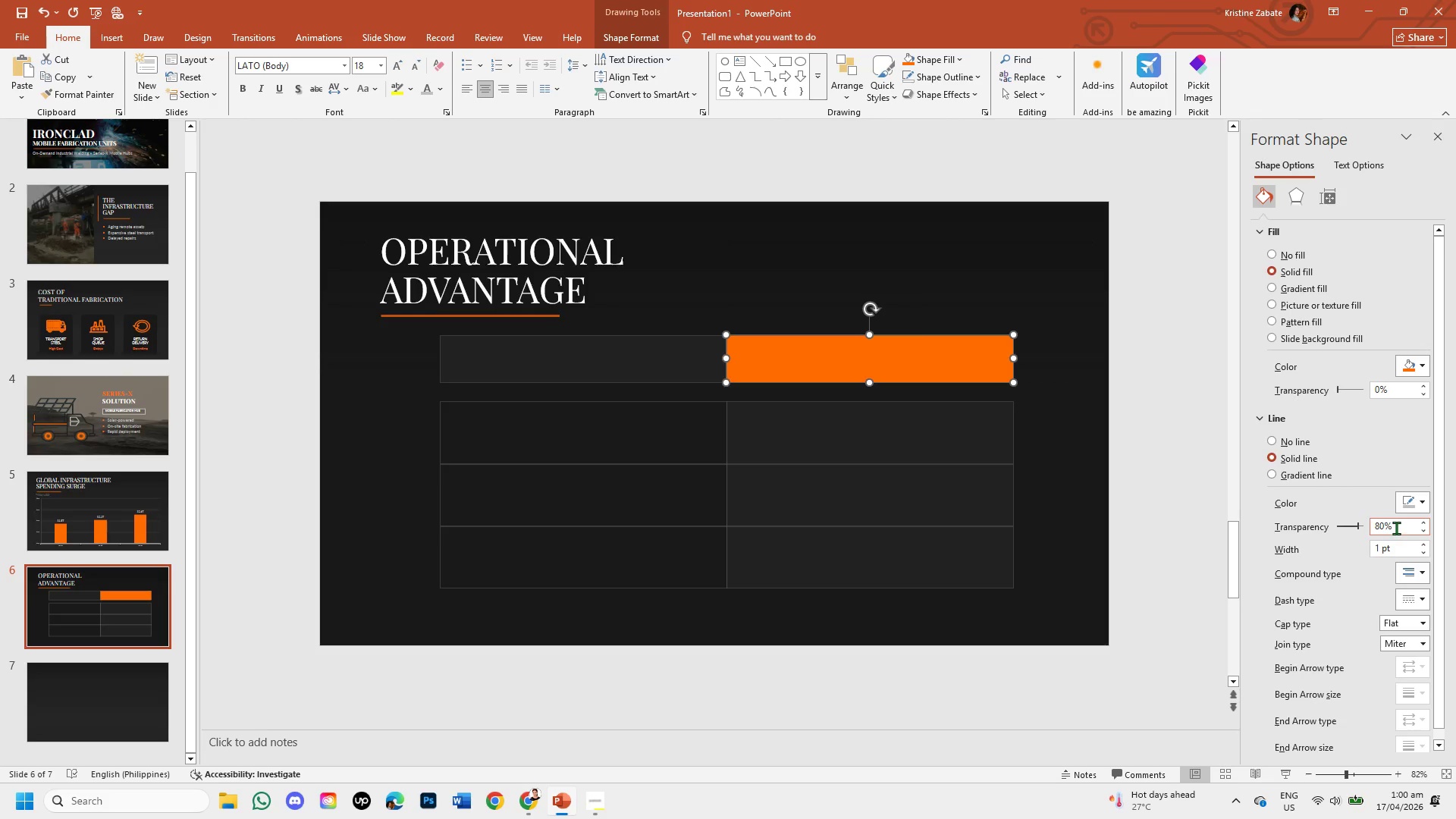 
left_click([1385, 526])
 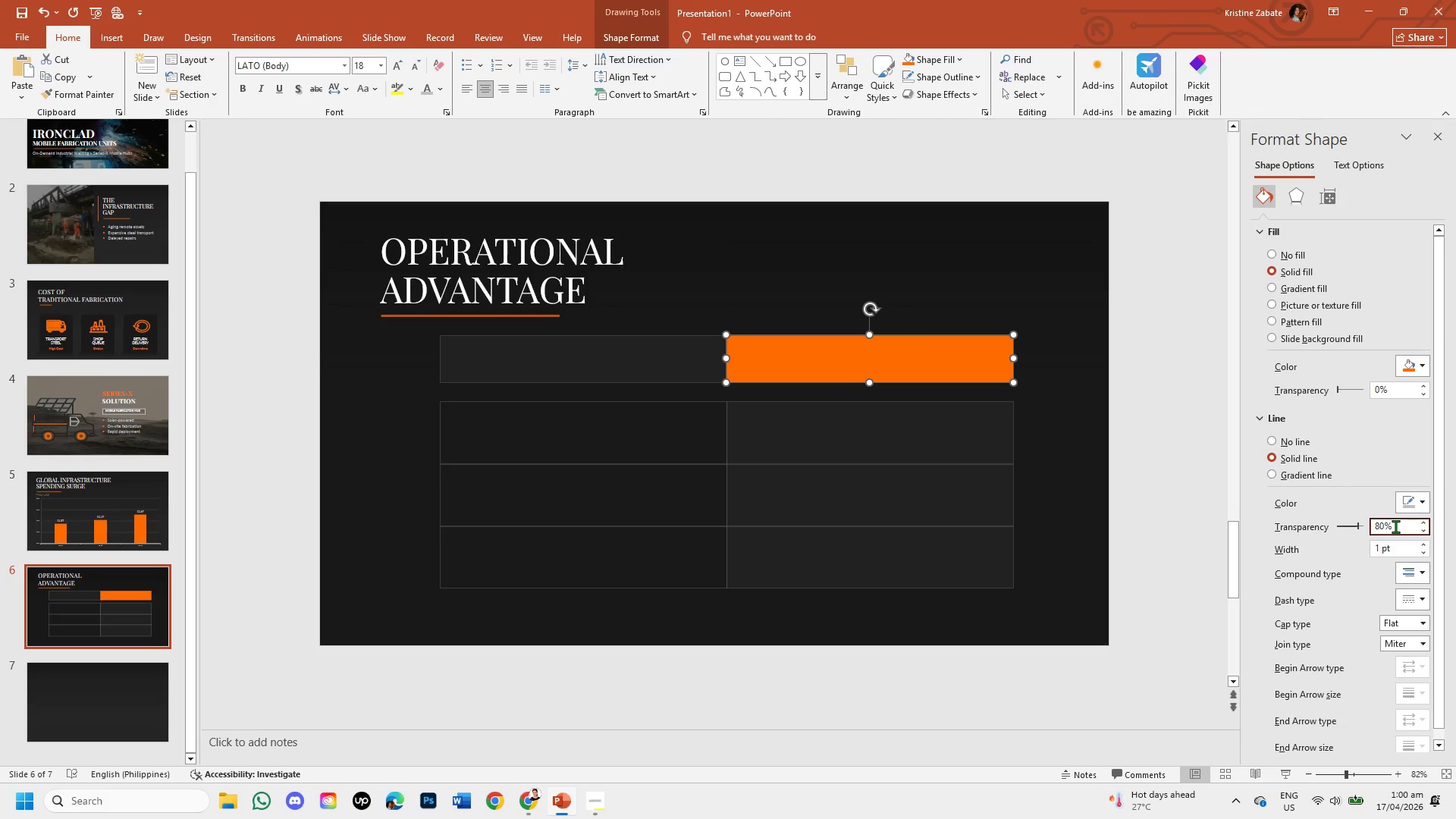 
key(Backspace)
 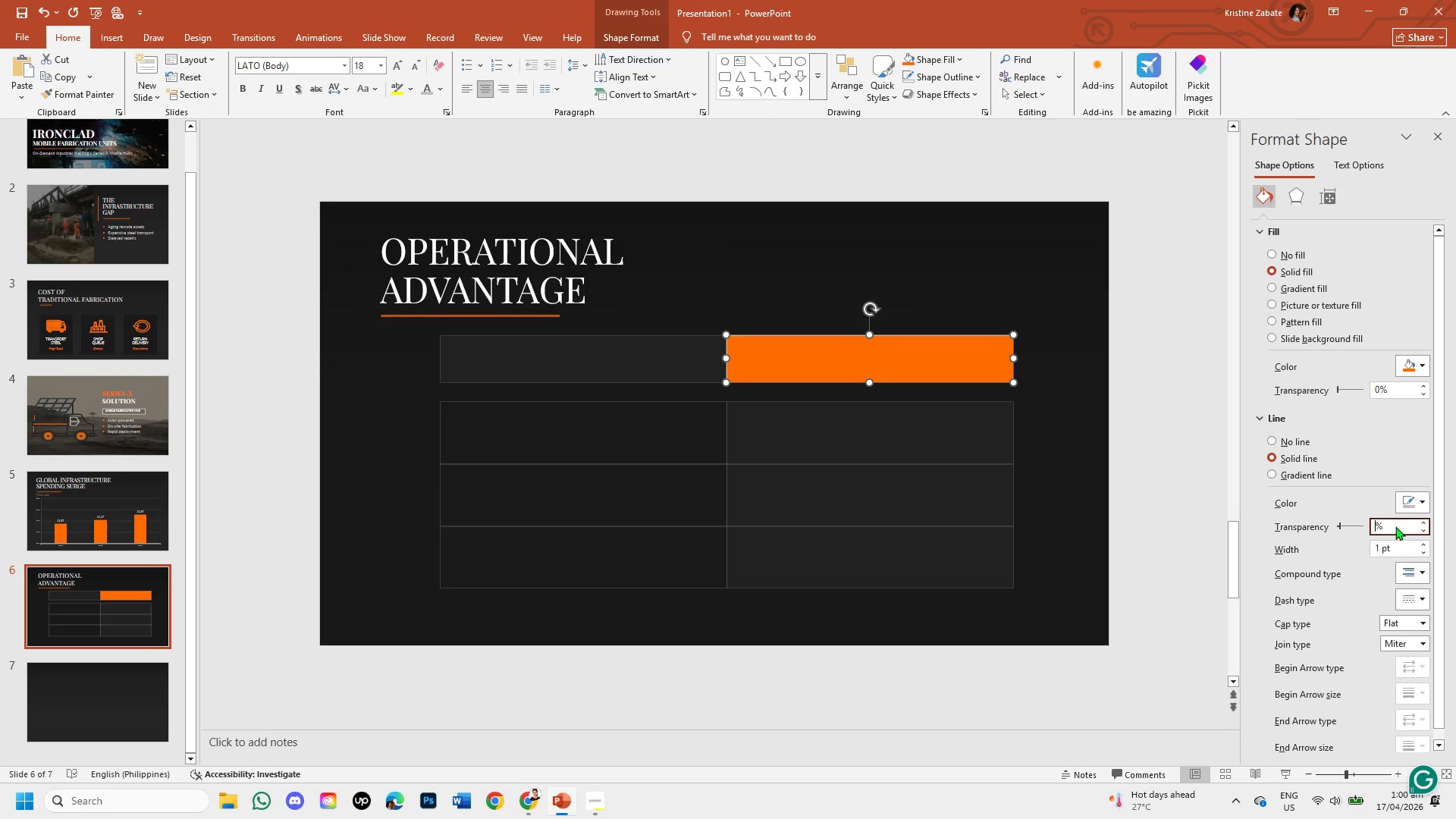 
key(Backspace)
 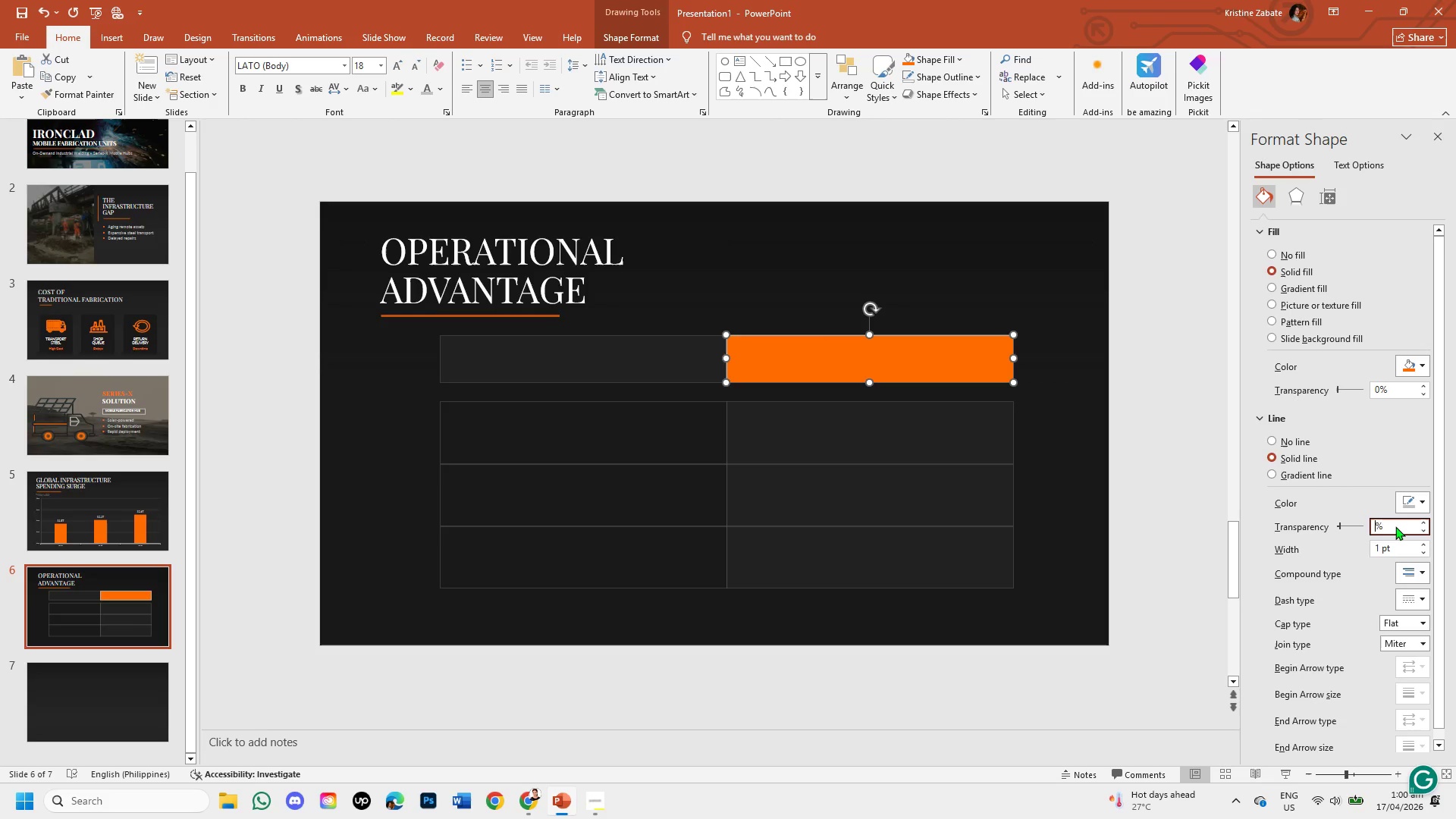 
key(Numpad9)
 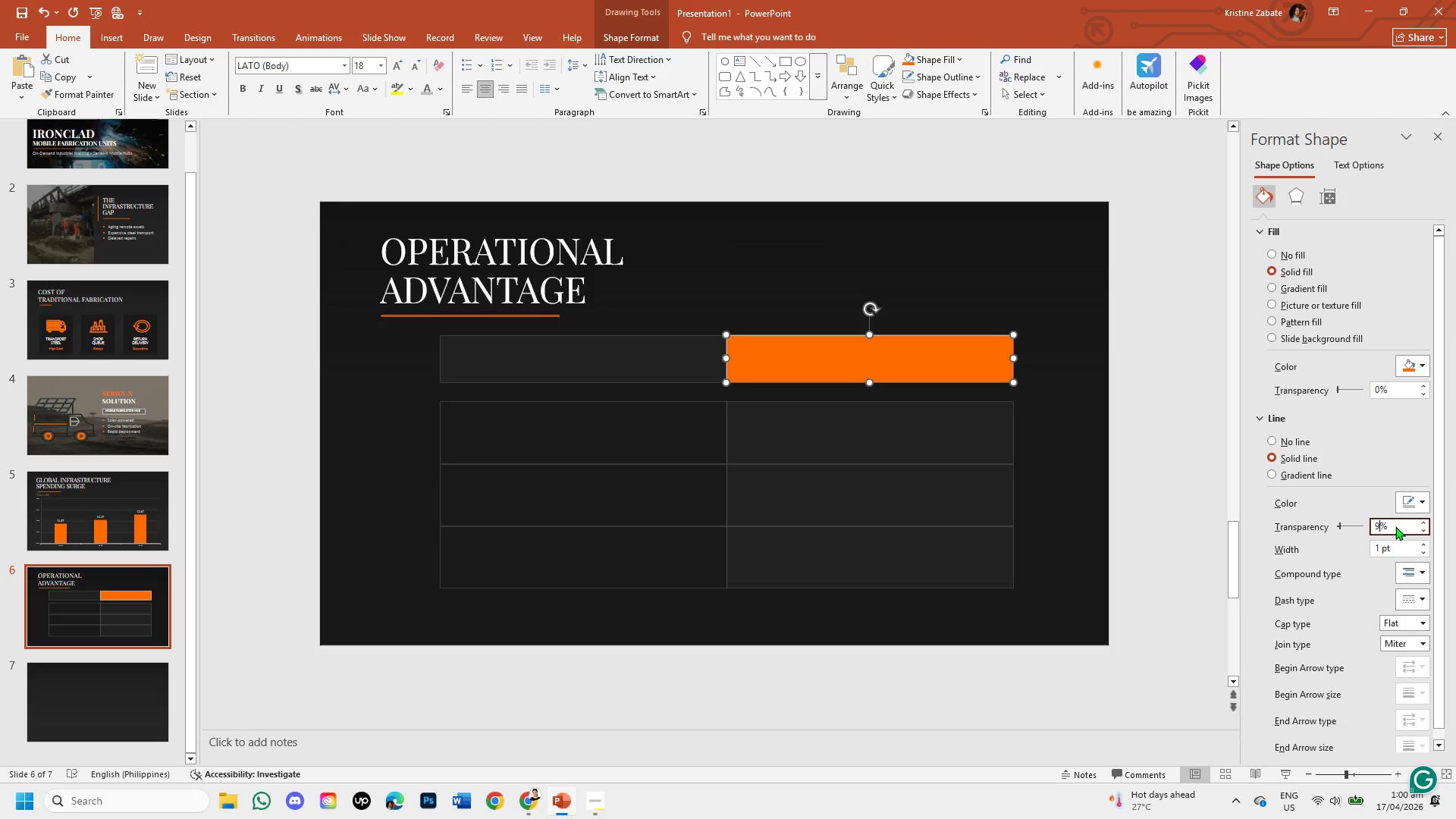 
key(Numpad5)
 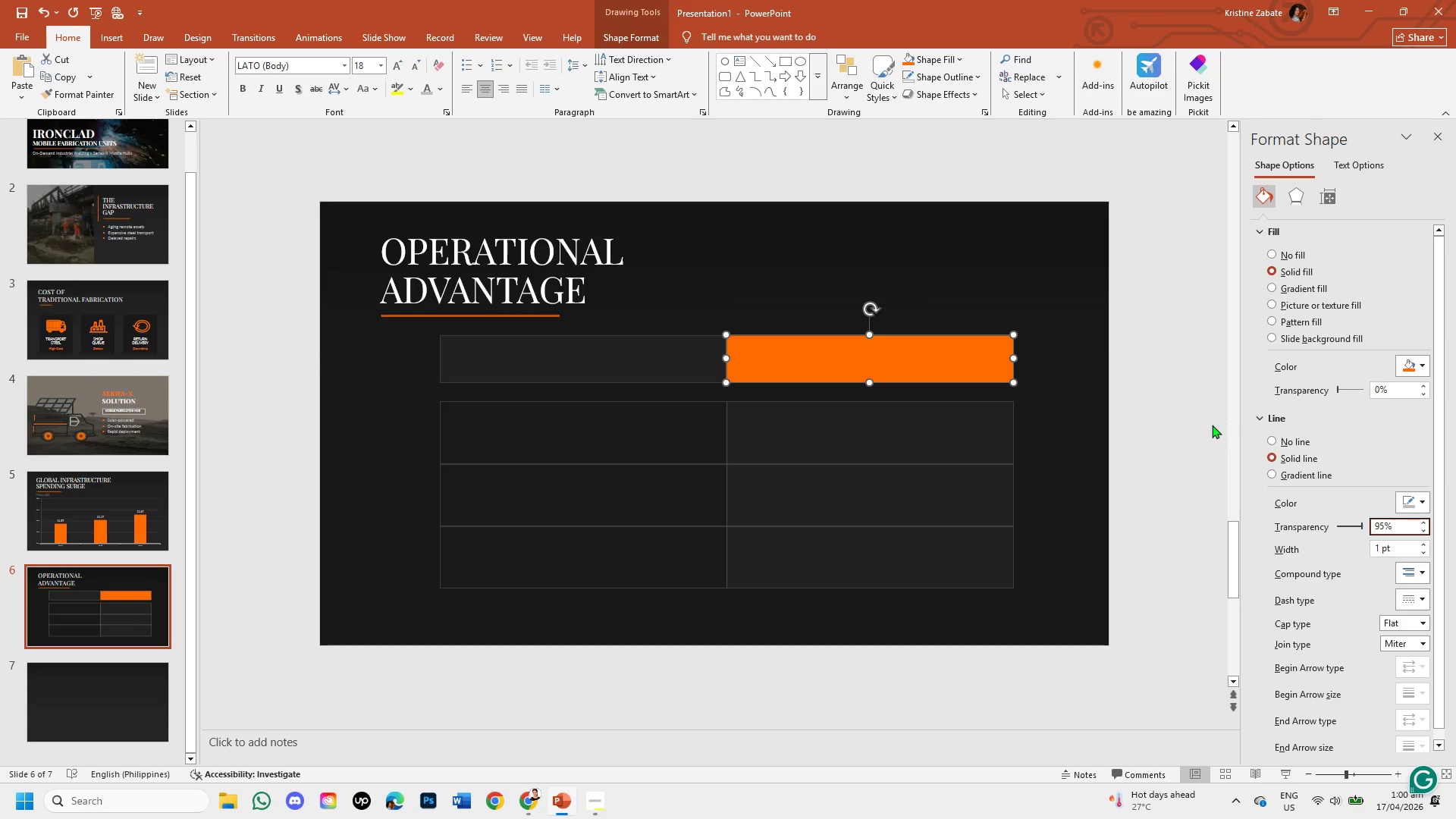 
left_click([1202, 425])
 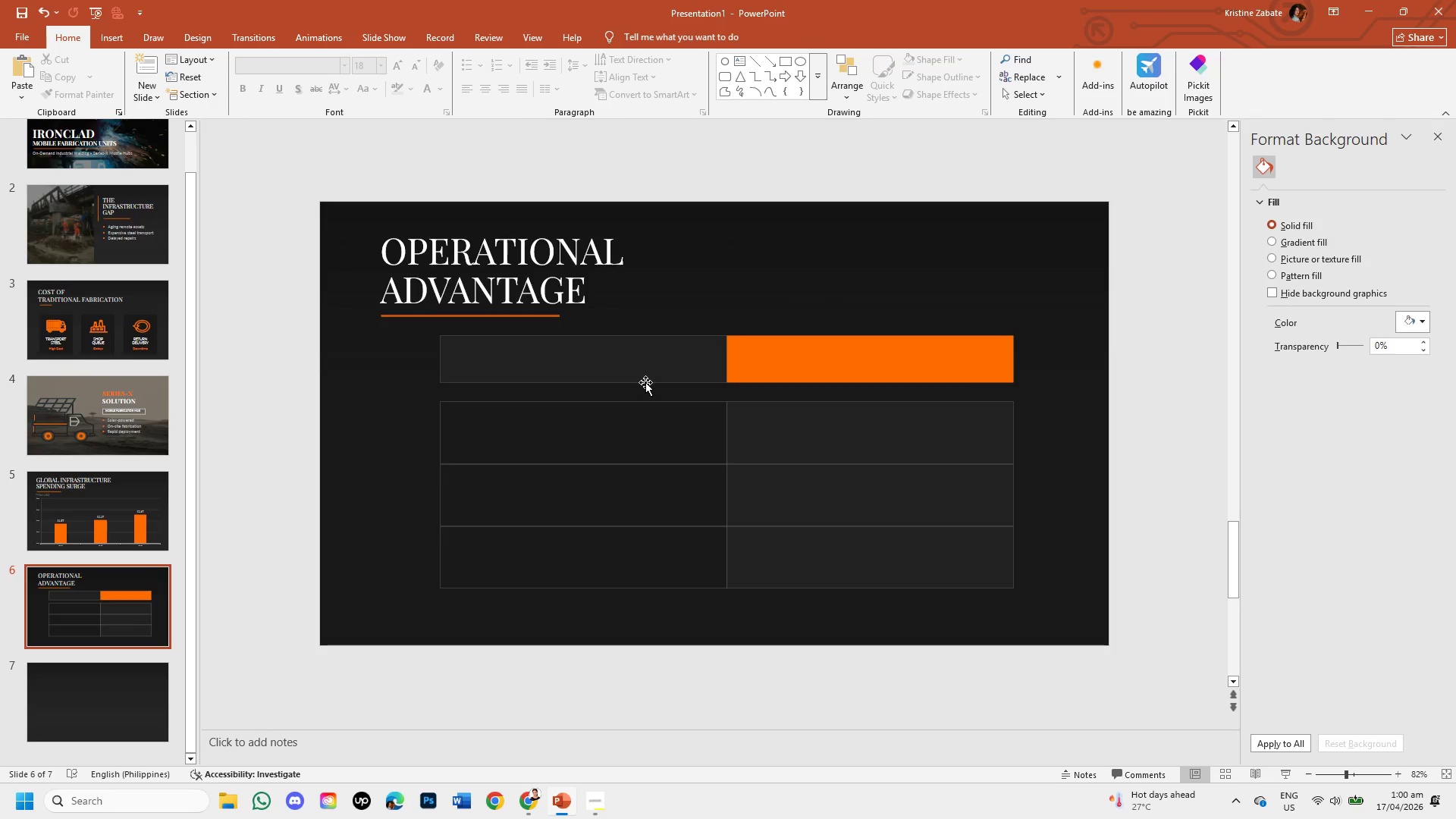 
left_click([645, 382])
 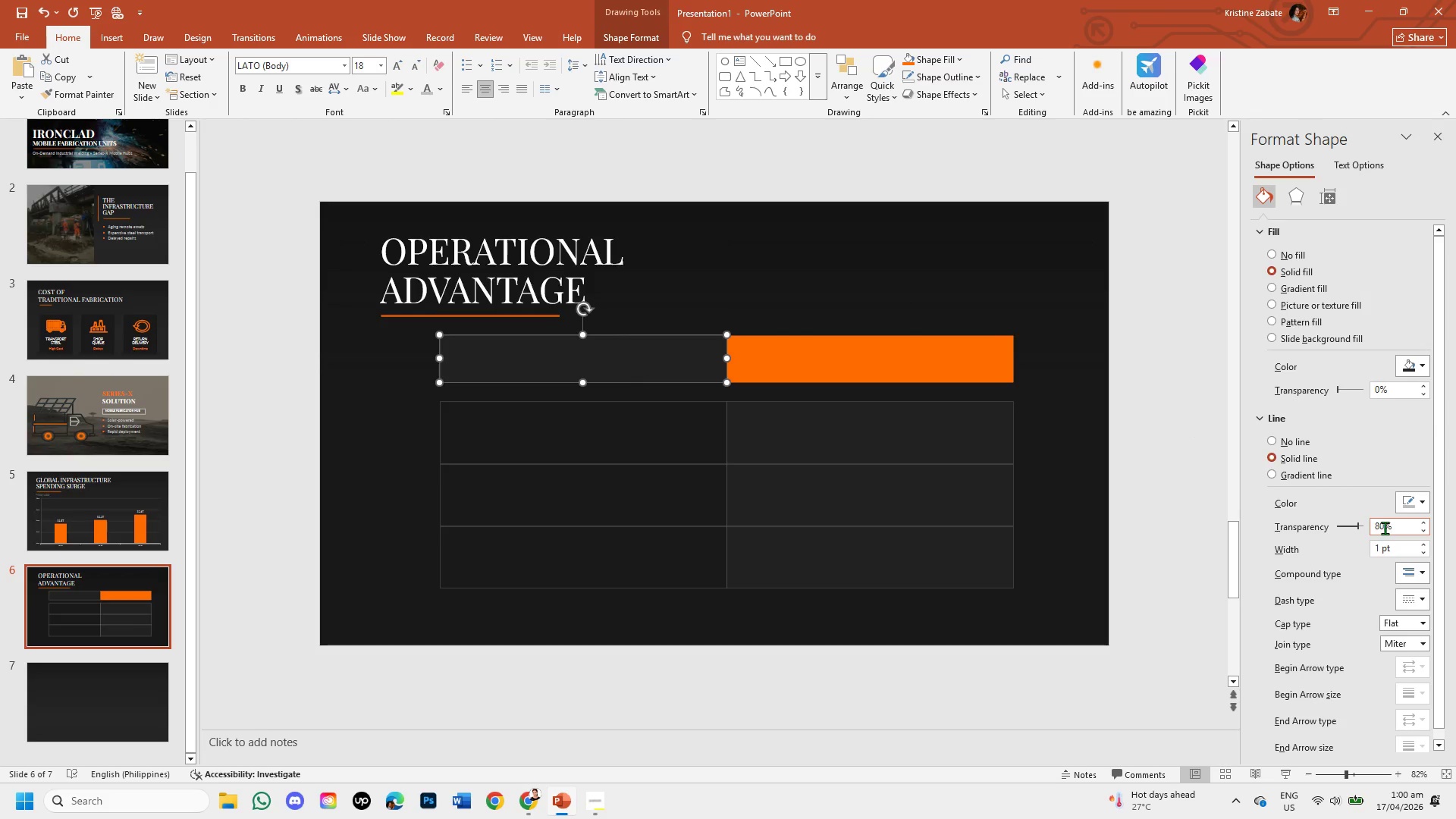 
left_click([1385, 528])
 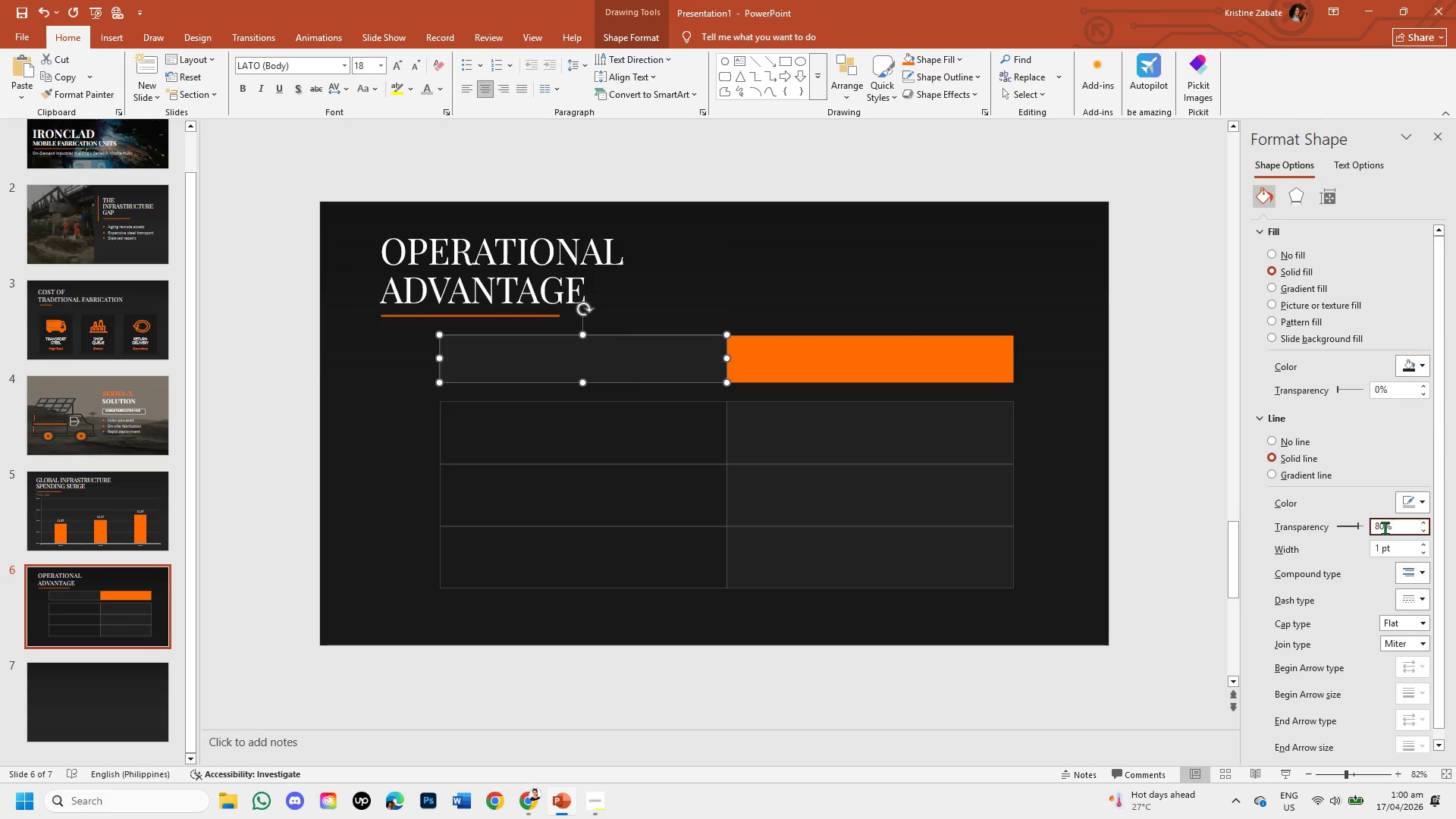 
key(Backspace)
 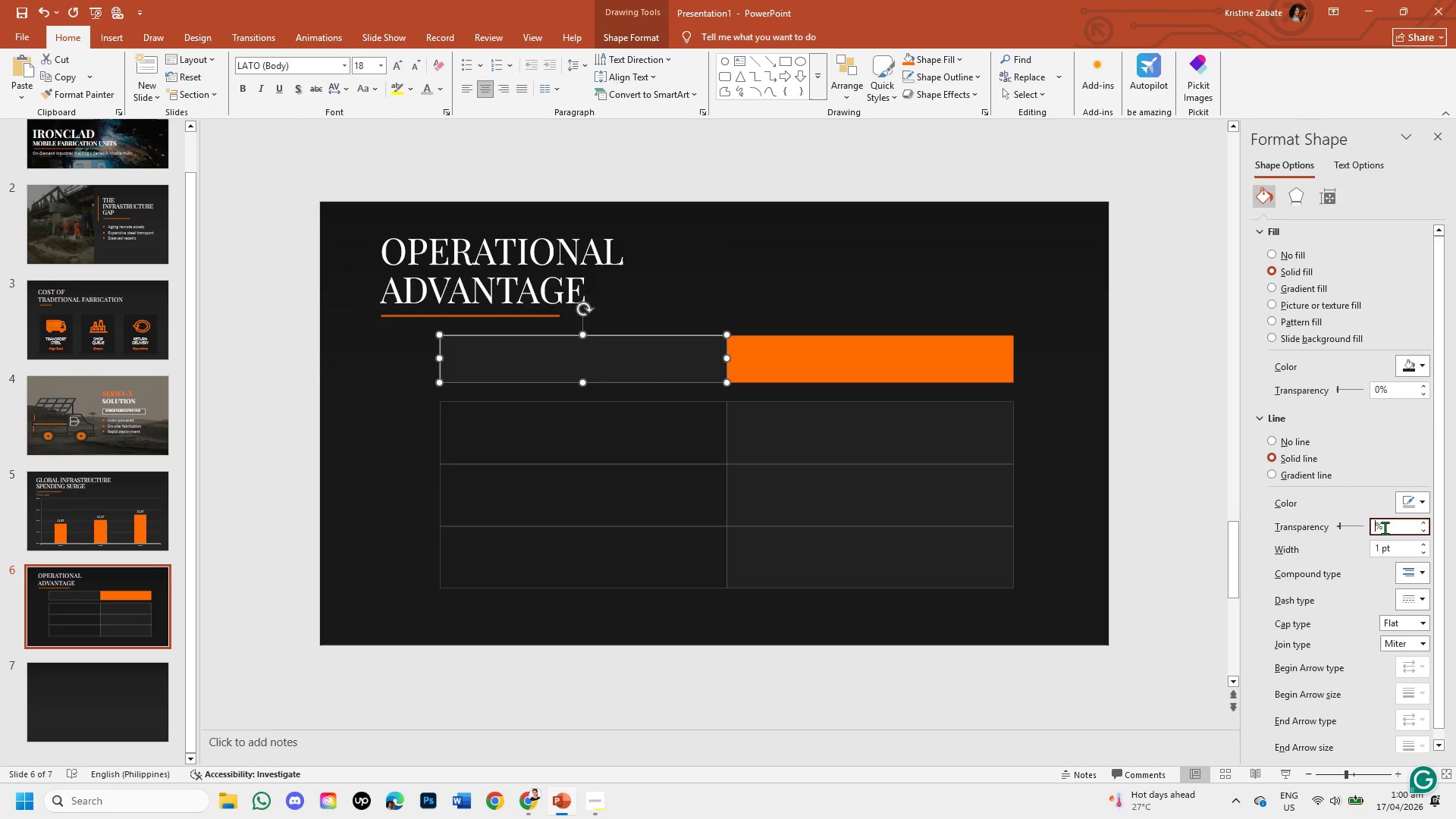 
key(Backspace)
 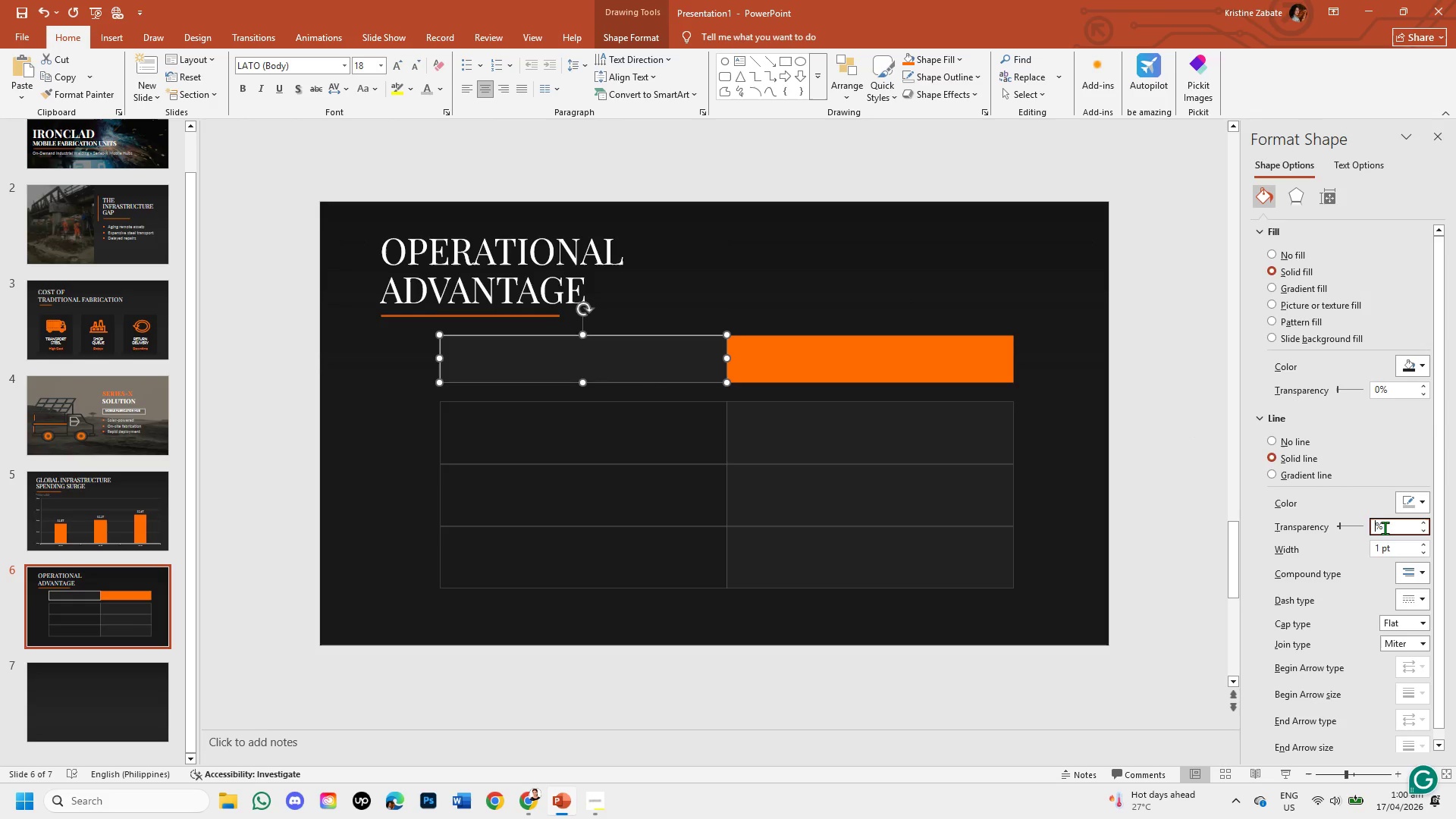 
key(Numpad9)
 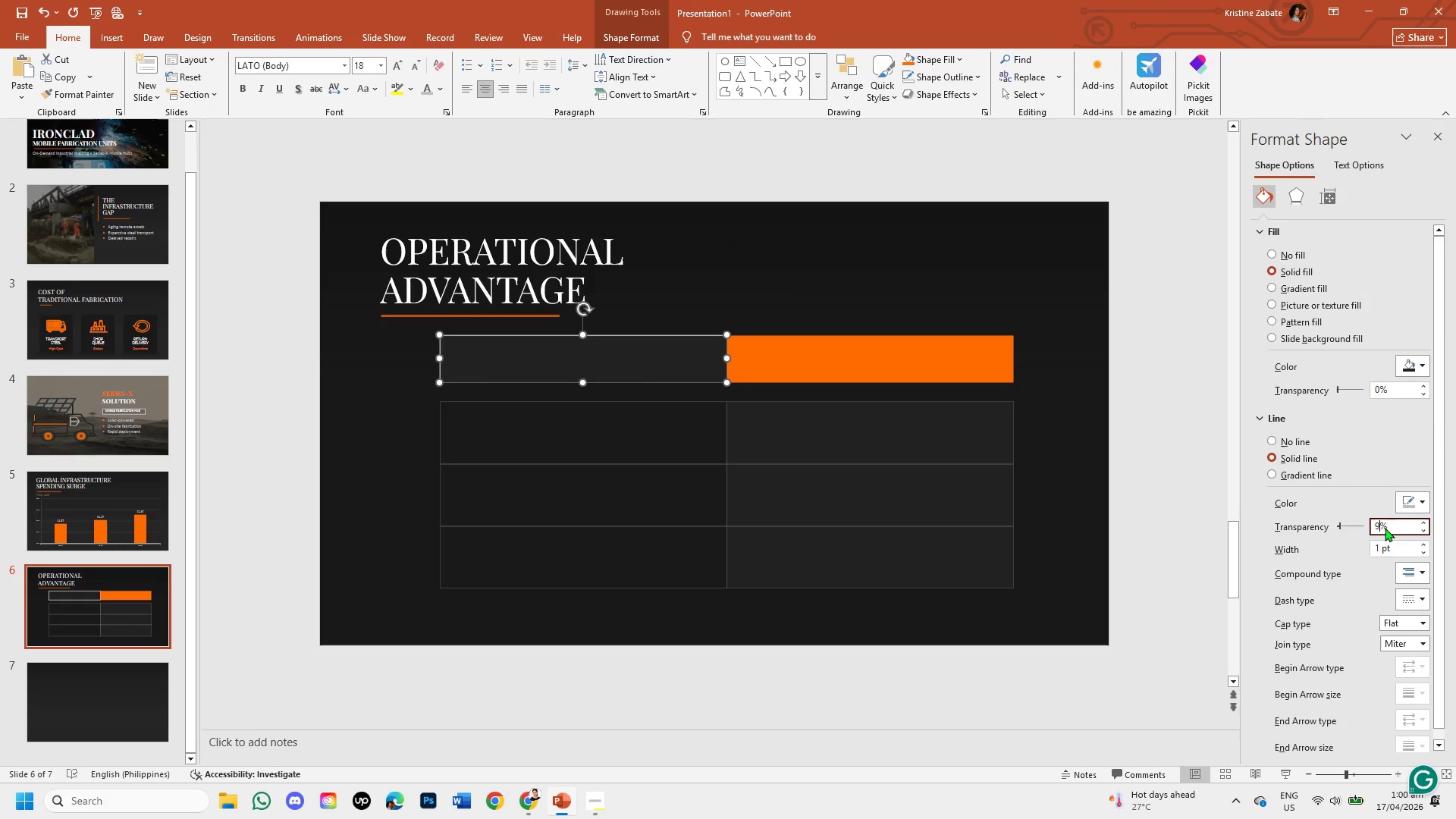 
key(Numpad5)
 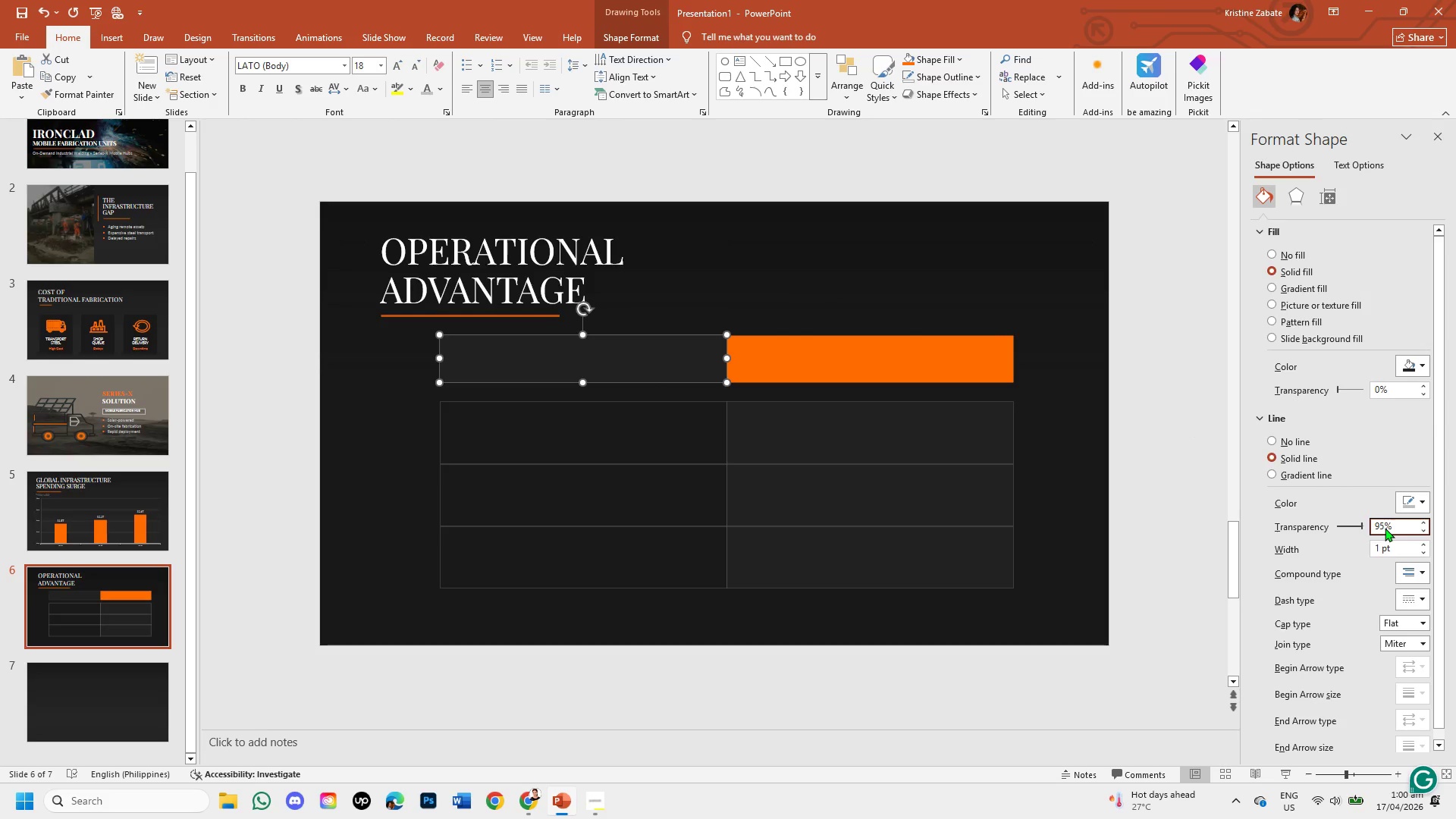 
key(Enter)
 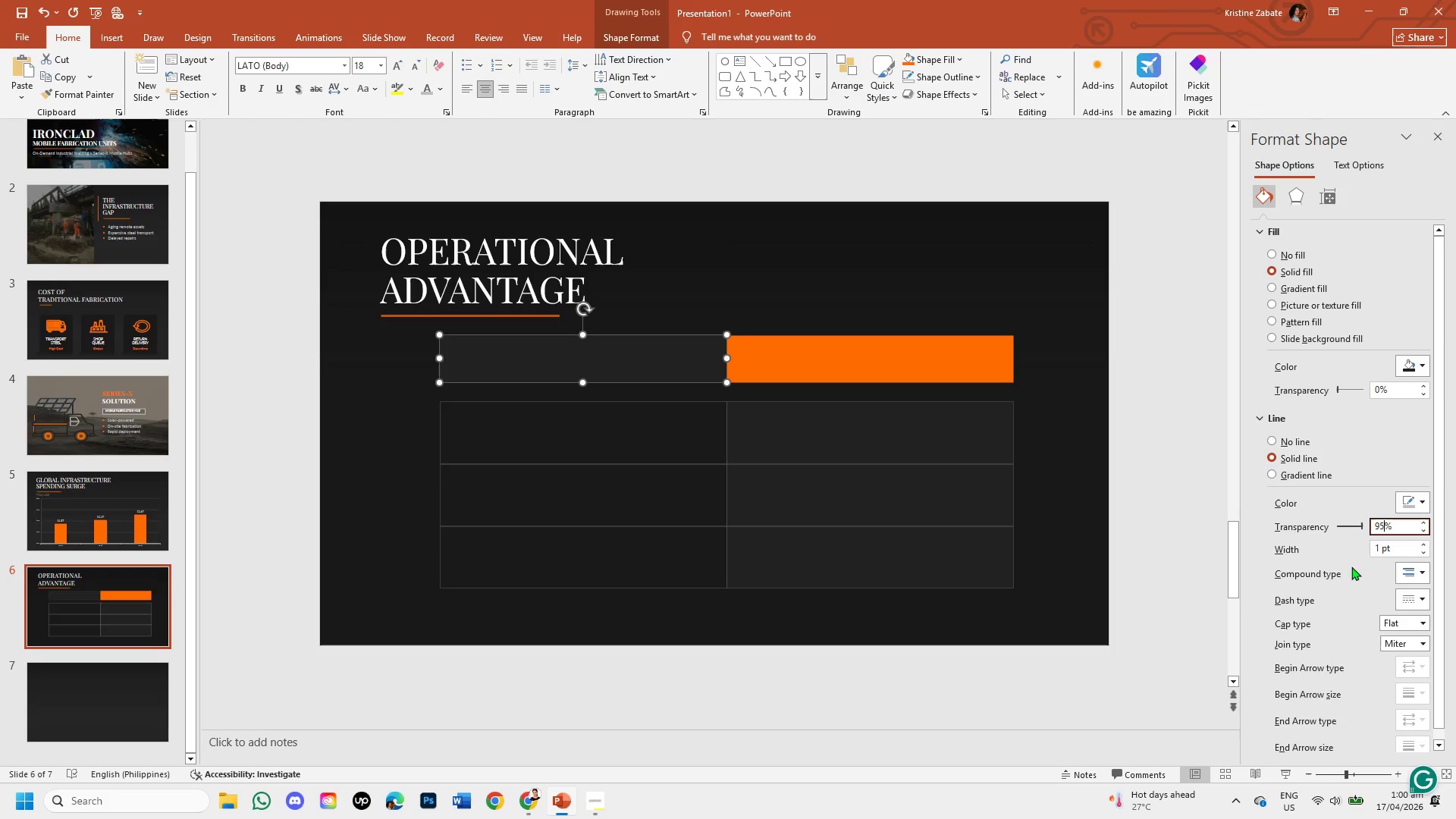 
left_click([1150, 501])
 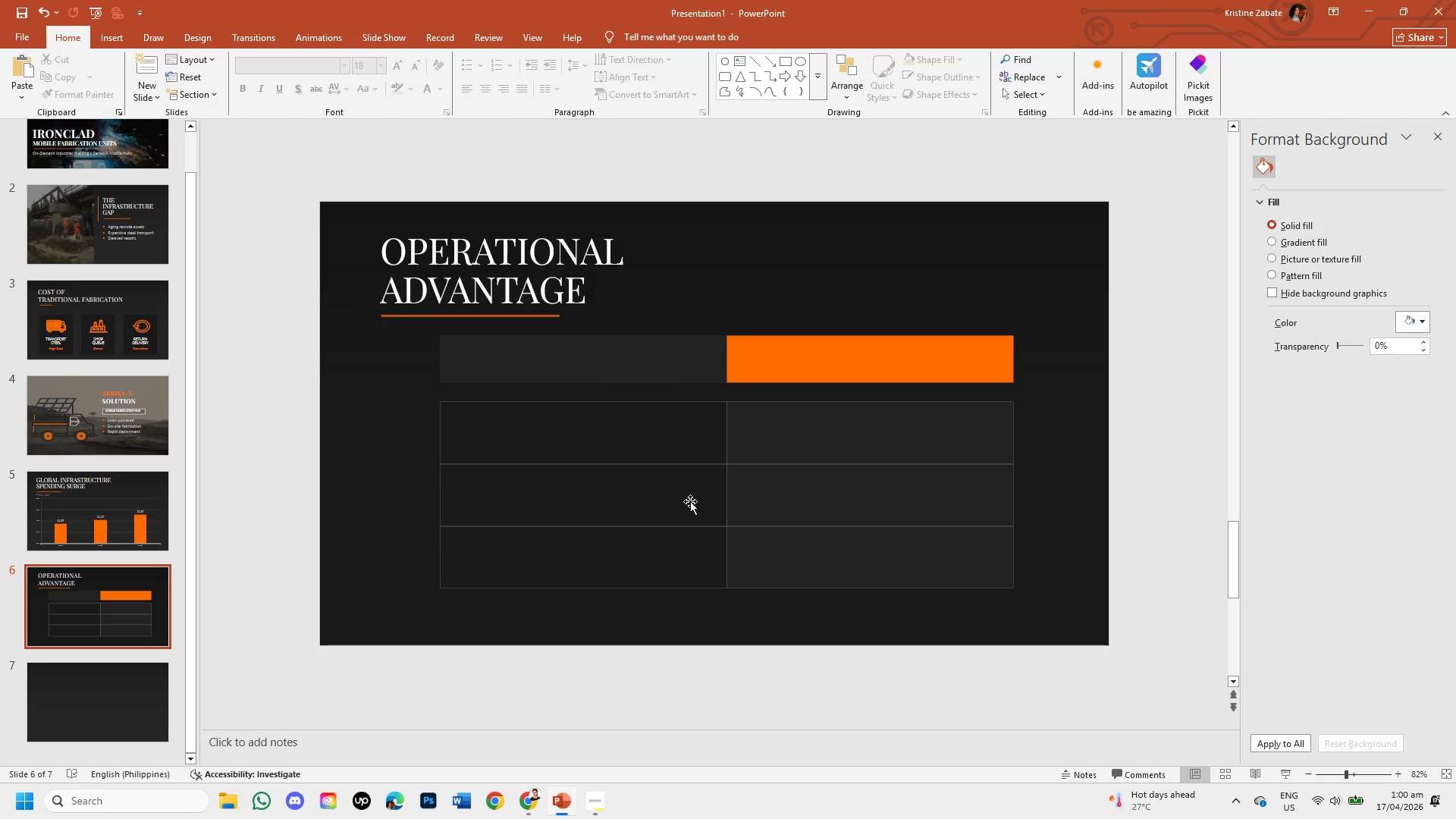 
left_click([725, 459])
 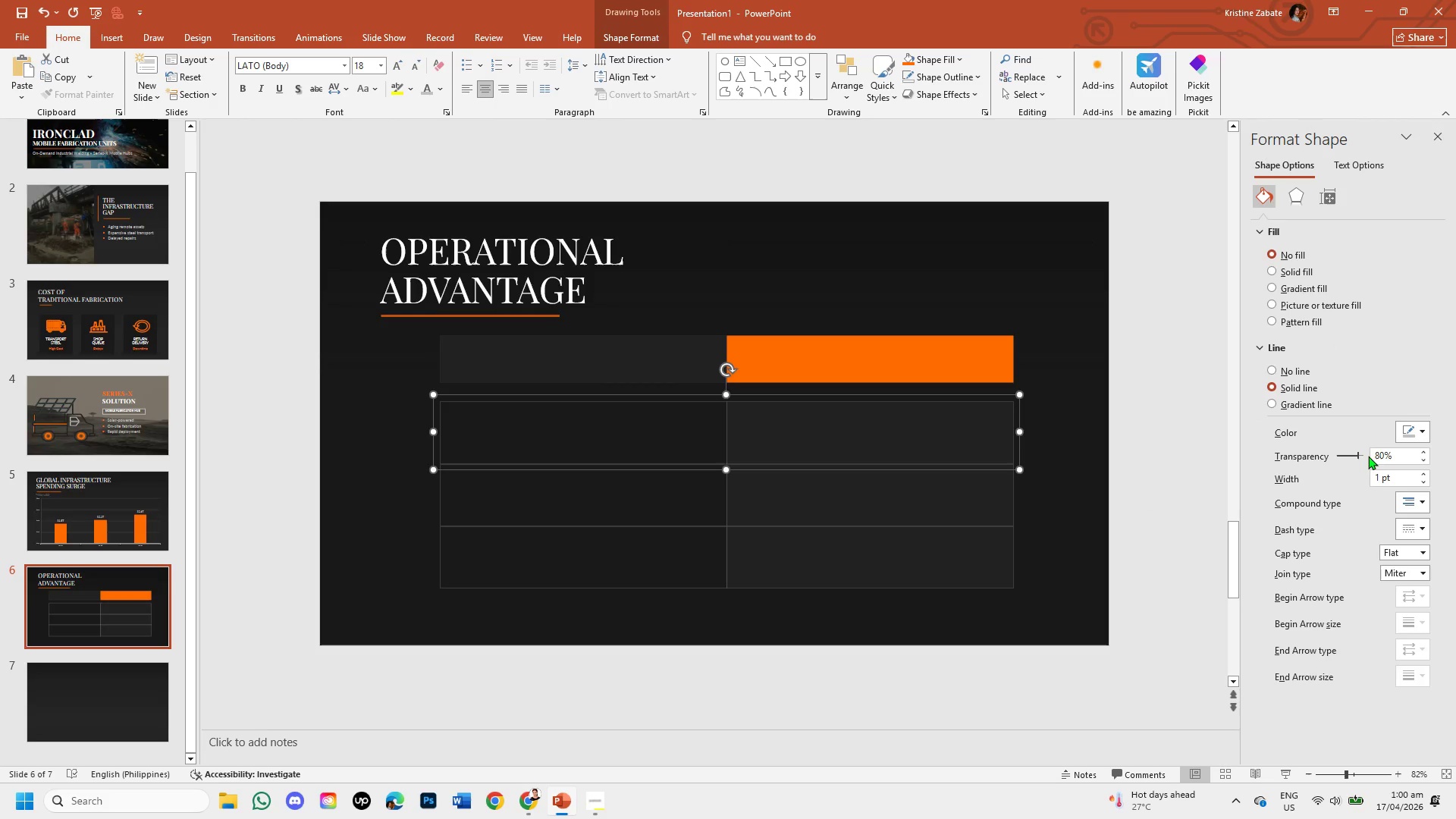 
wait(5.08)
 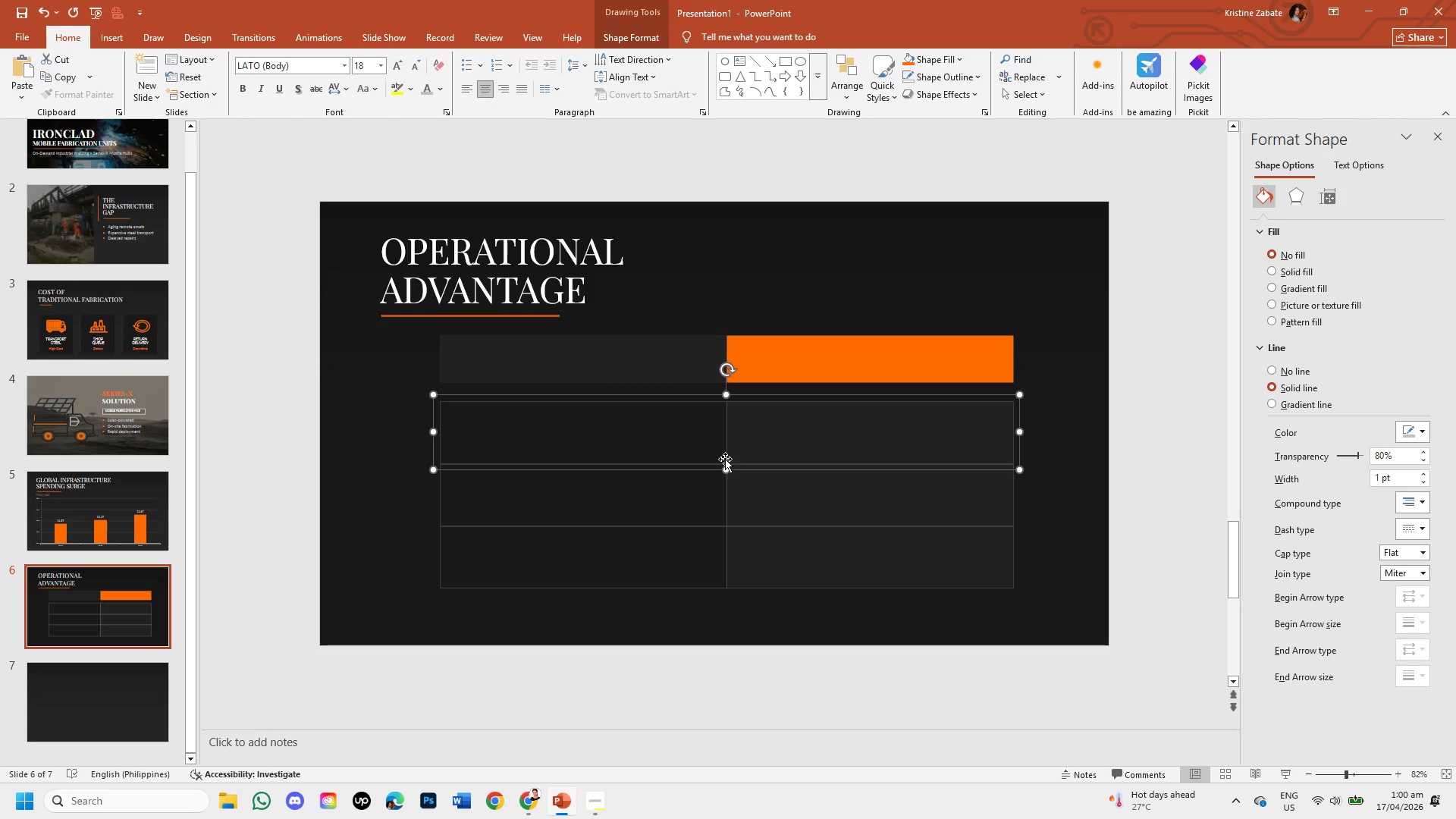 
left_click([1385, 450])
 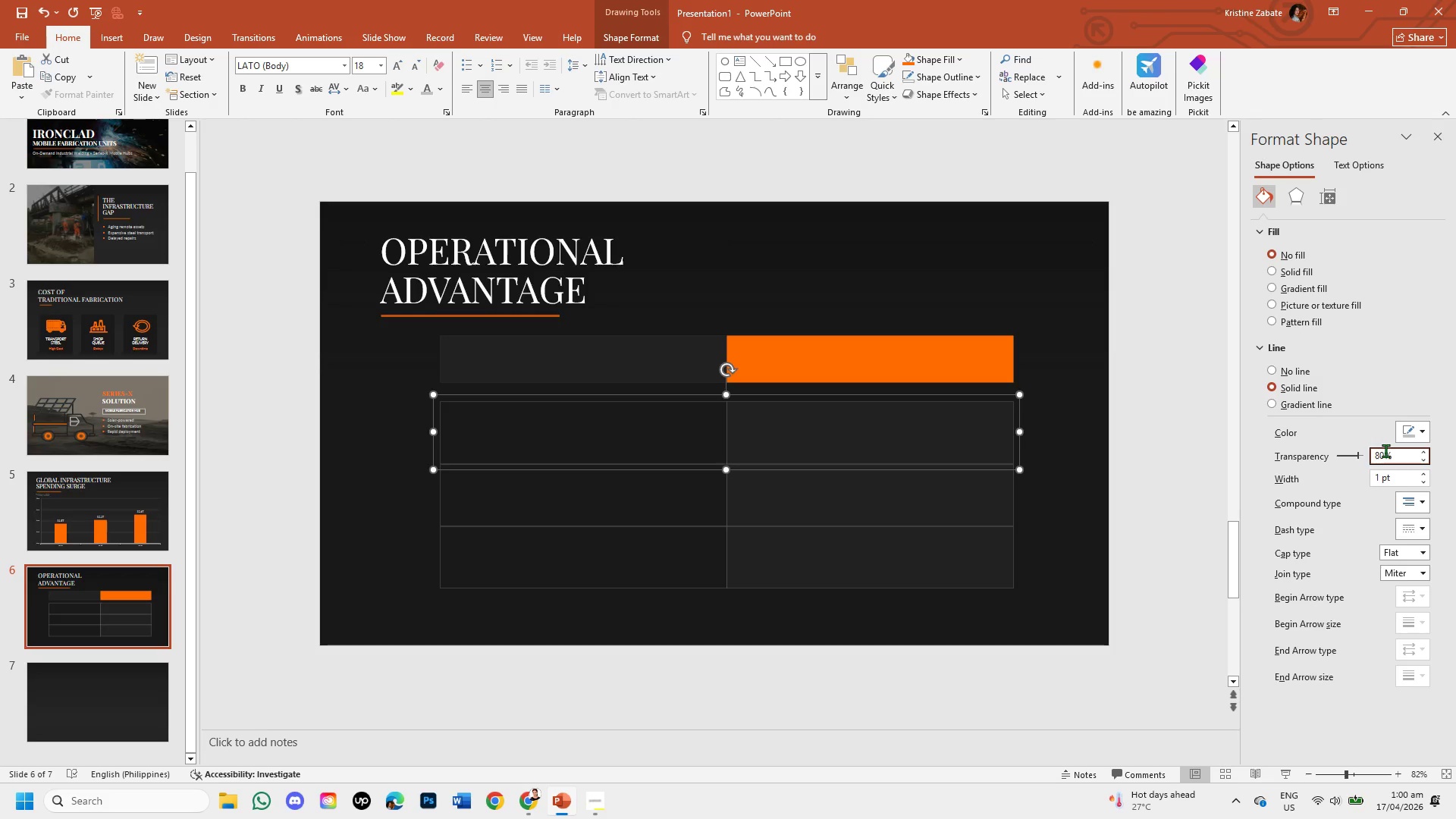 
key(Backspace)
 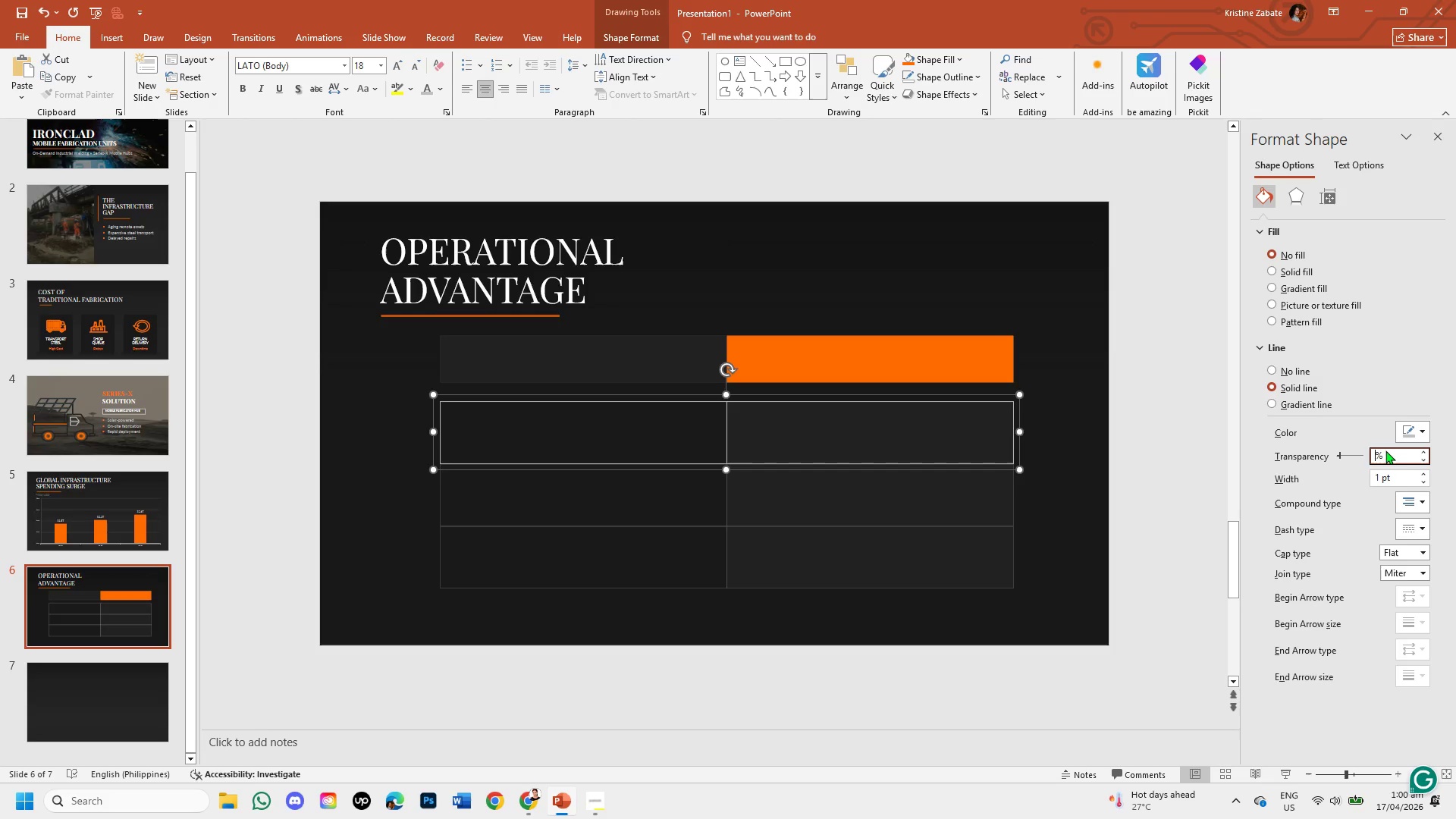 
key(Backspace)
 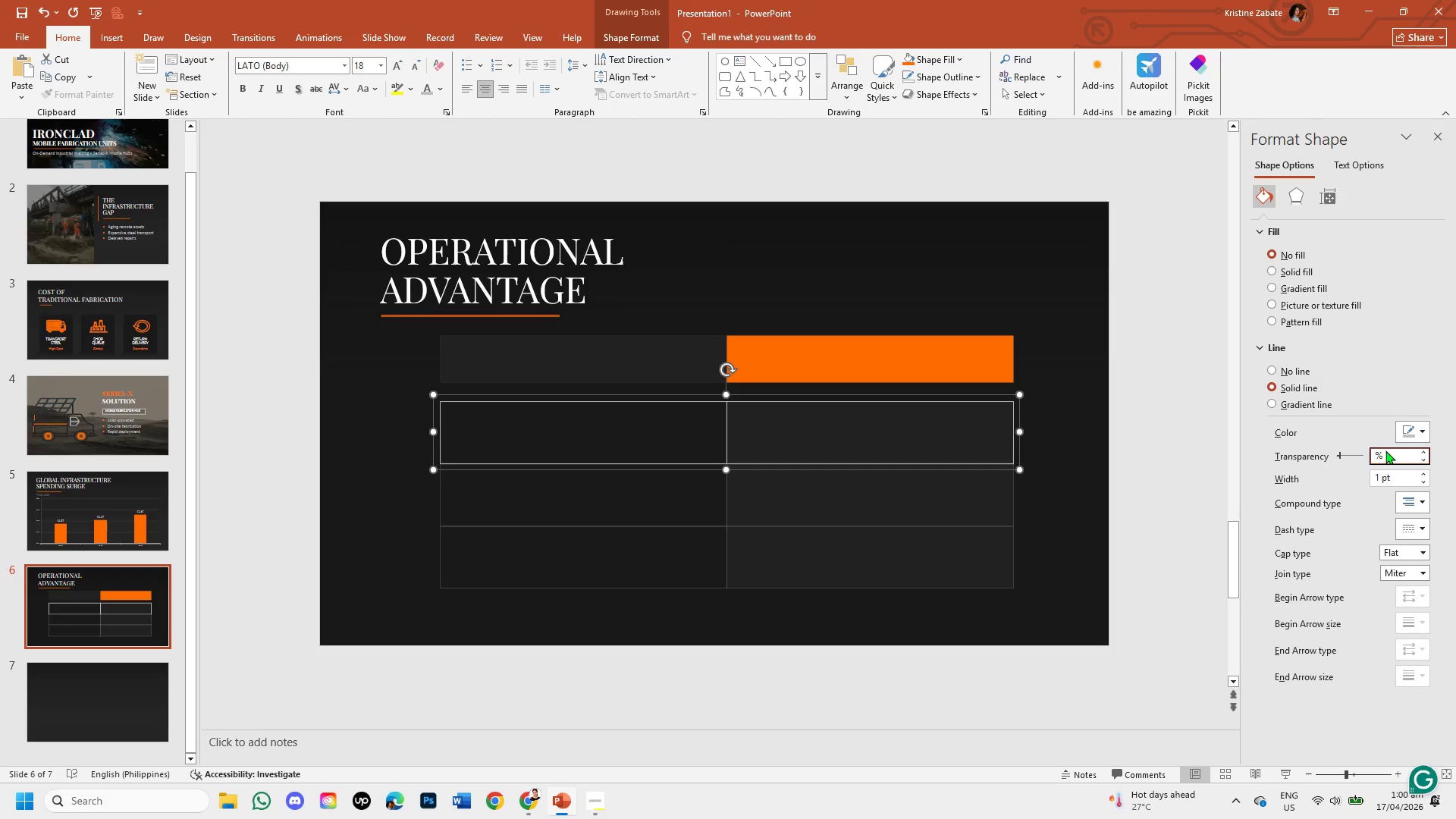 
key(Numpad9)
 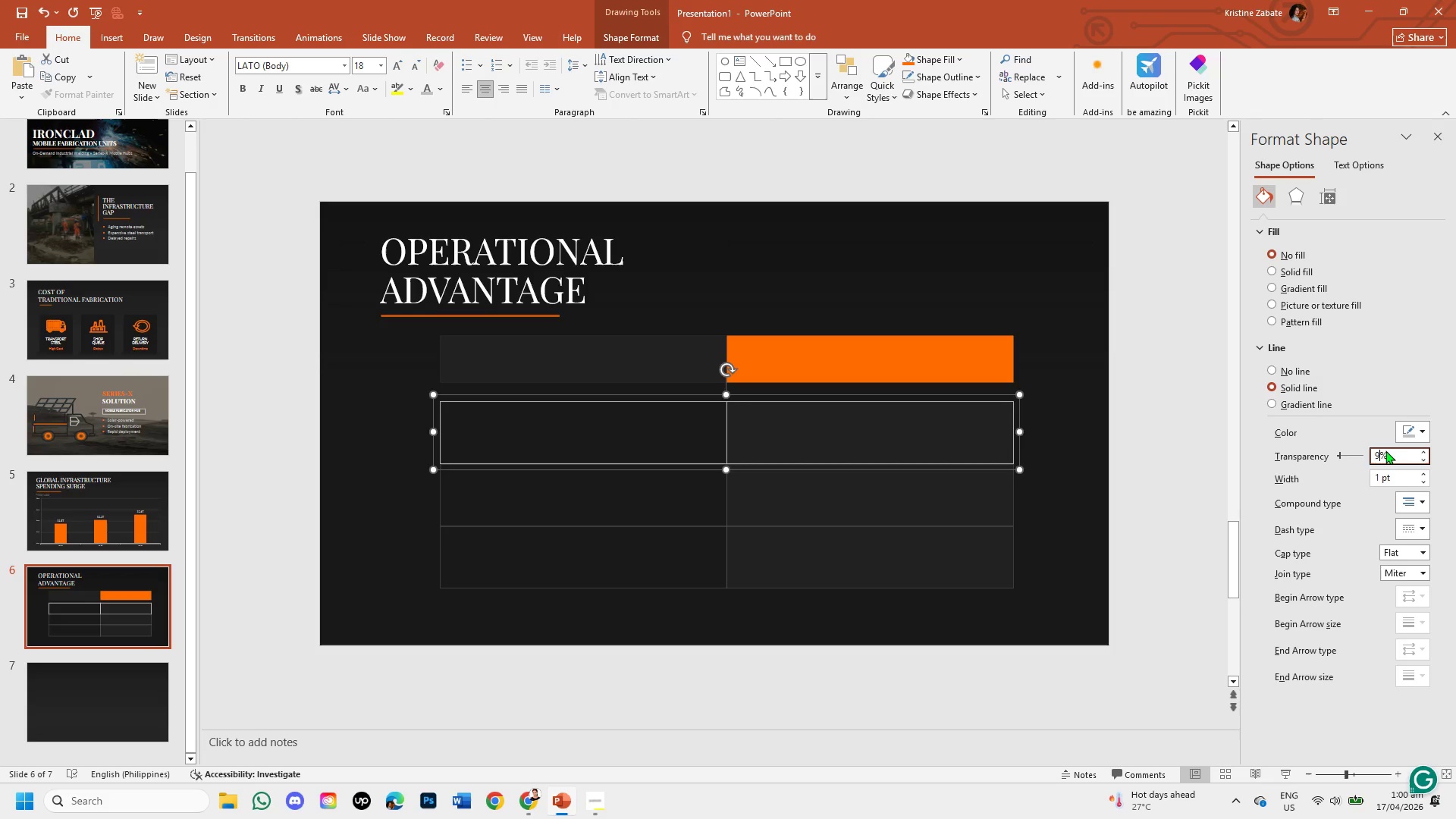 
key(Numpad0)
 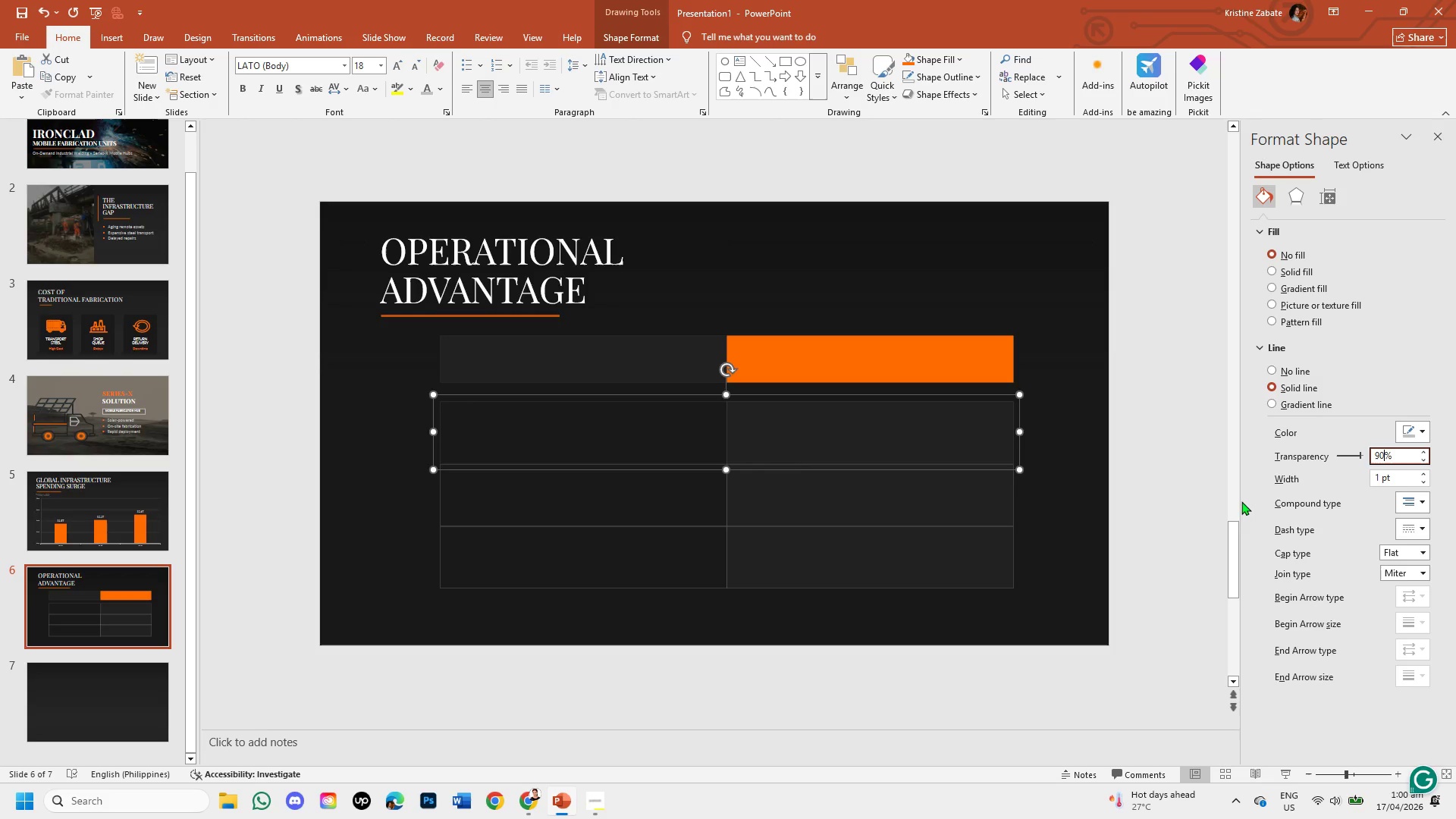 
left_click([1181, 507])
 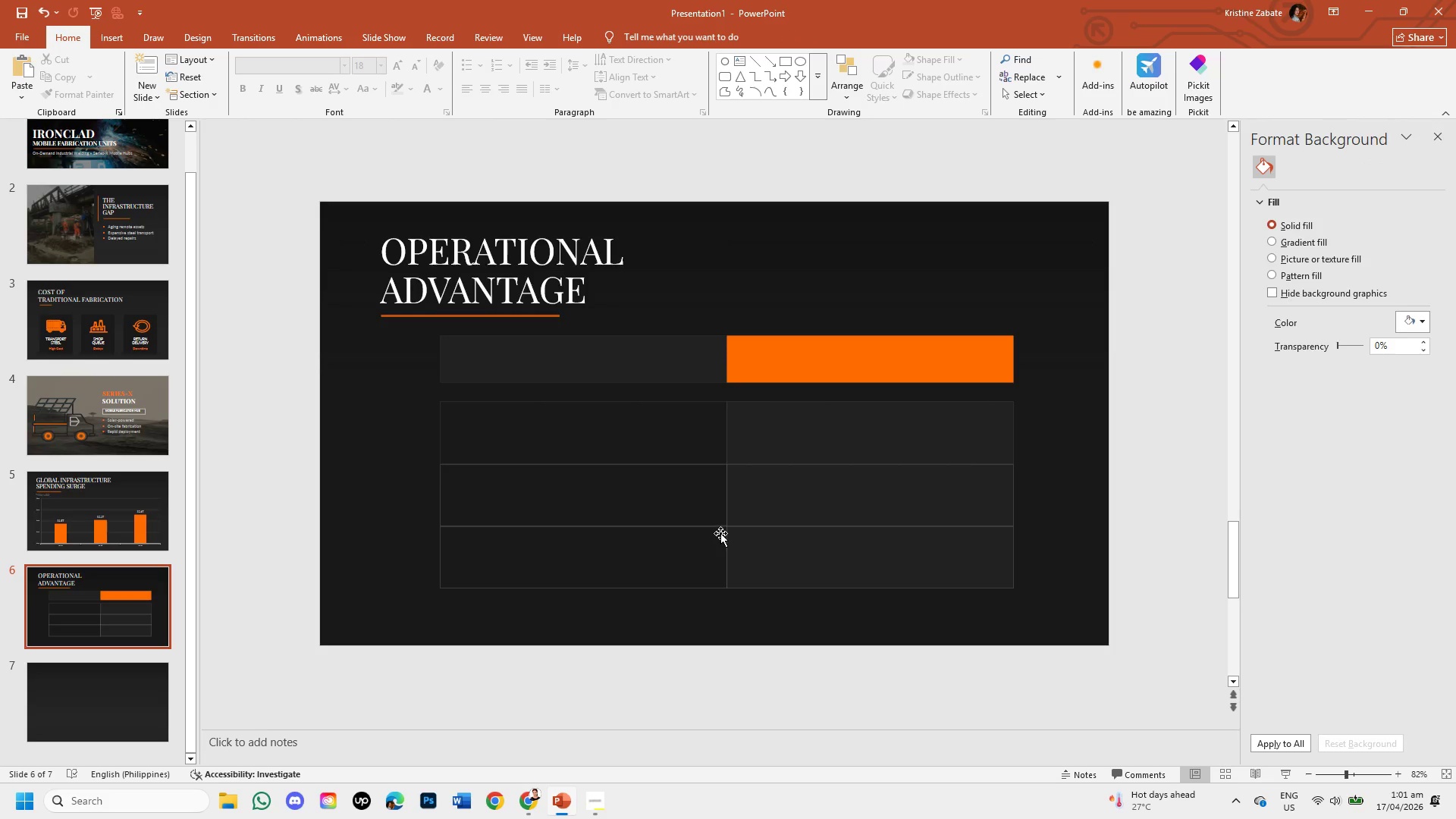 
left_click([724, 512])
 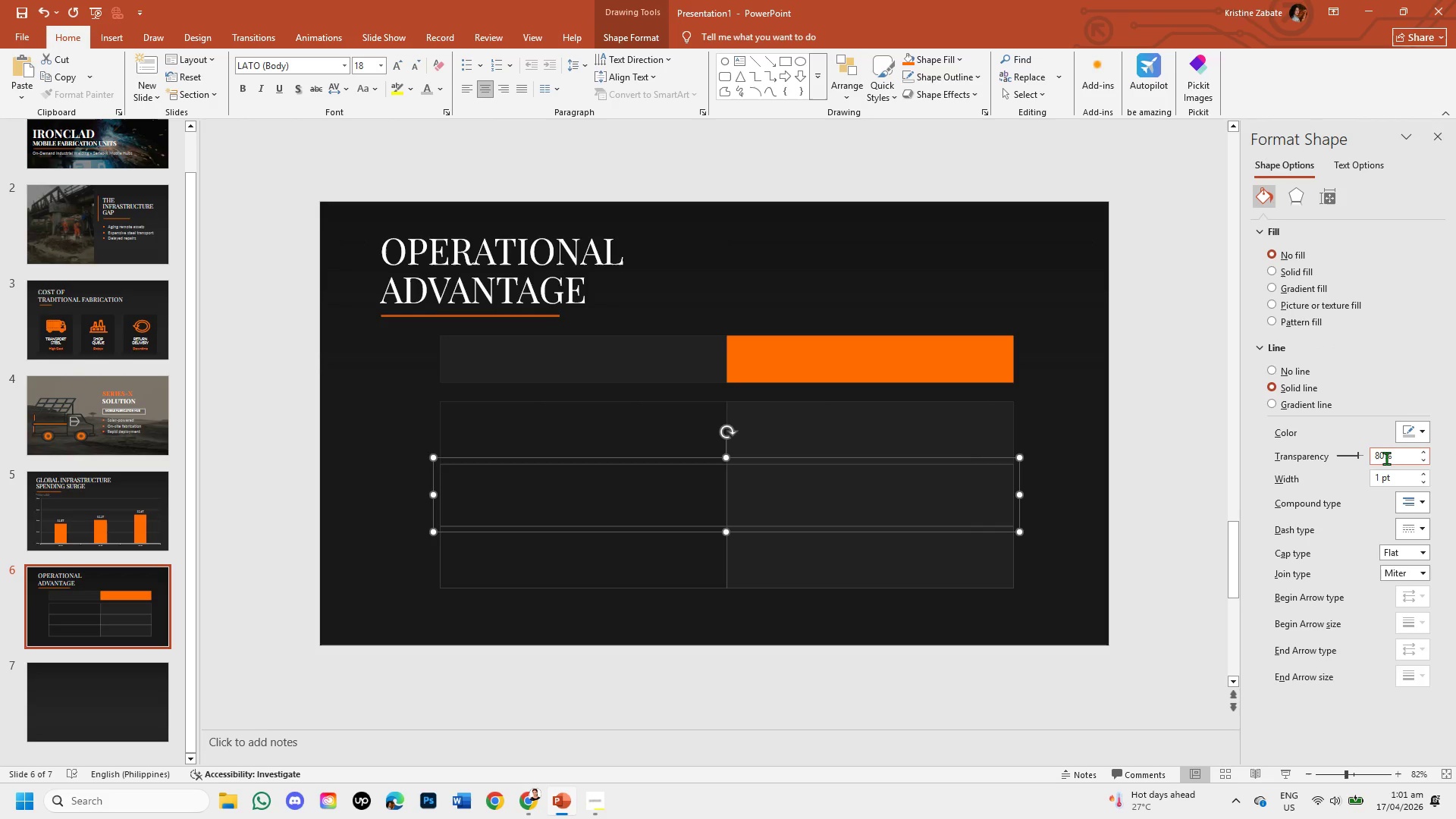 
left_click([1385, 458])
 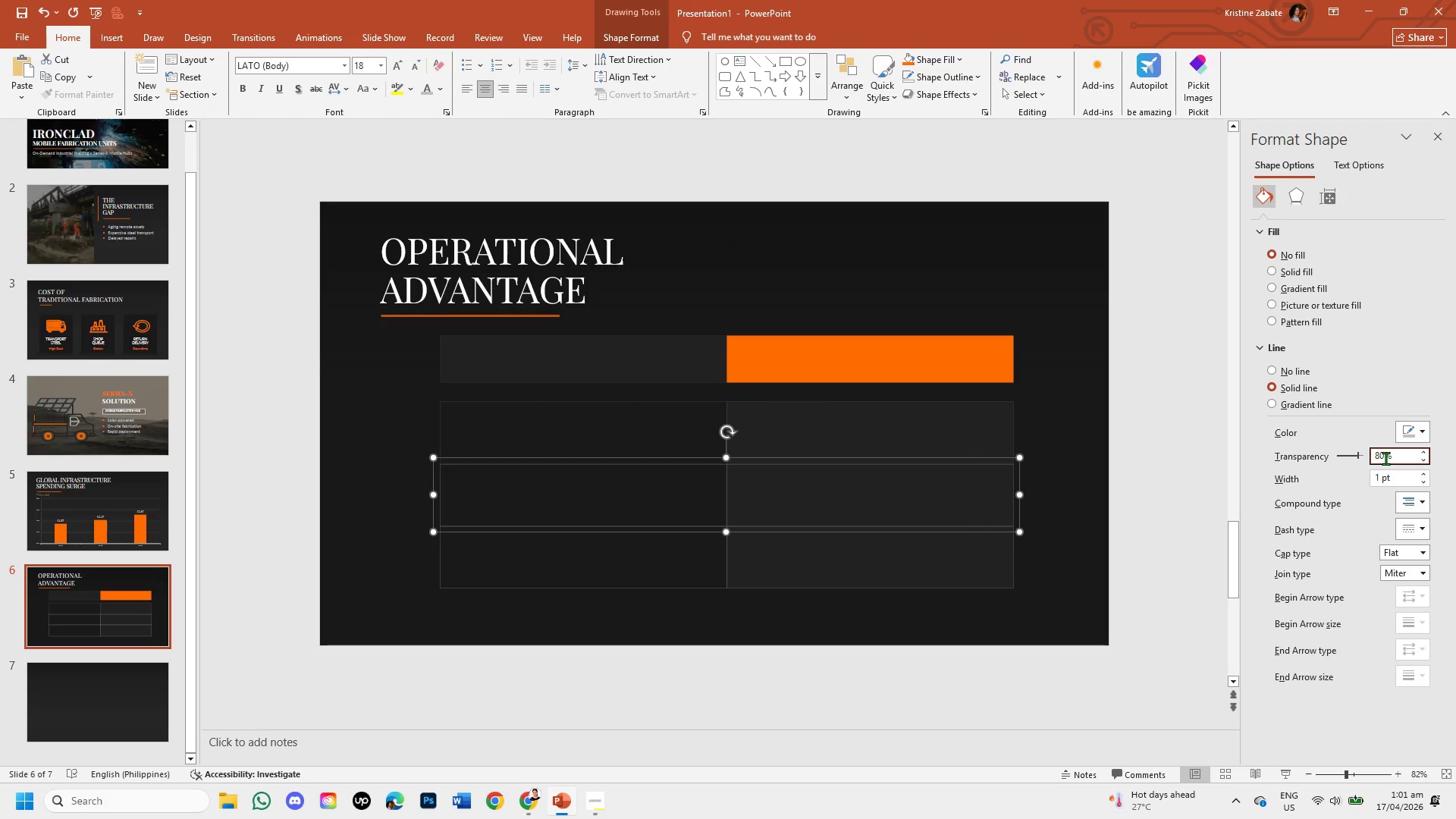 
key(Backspace)
 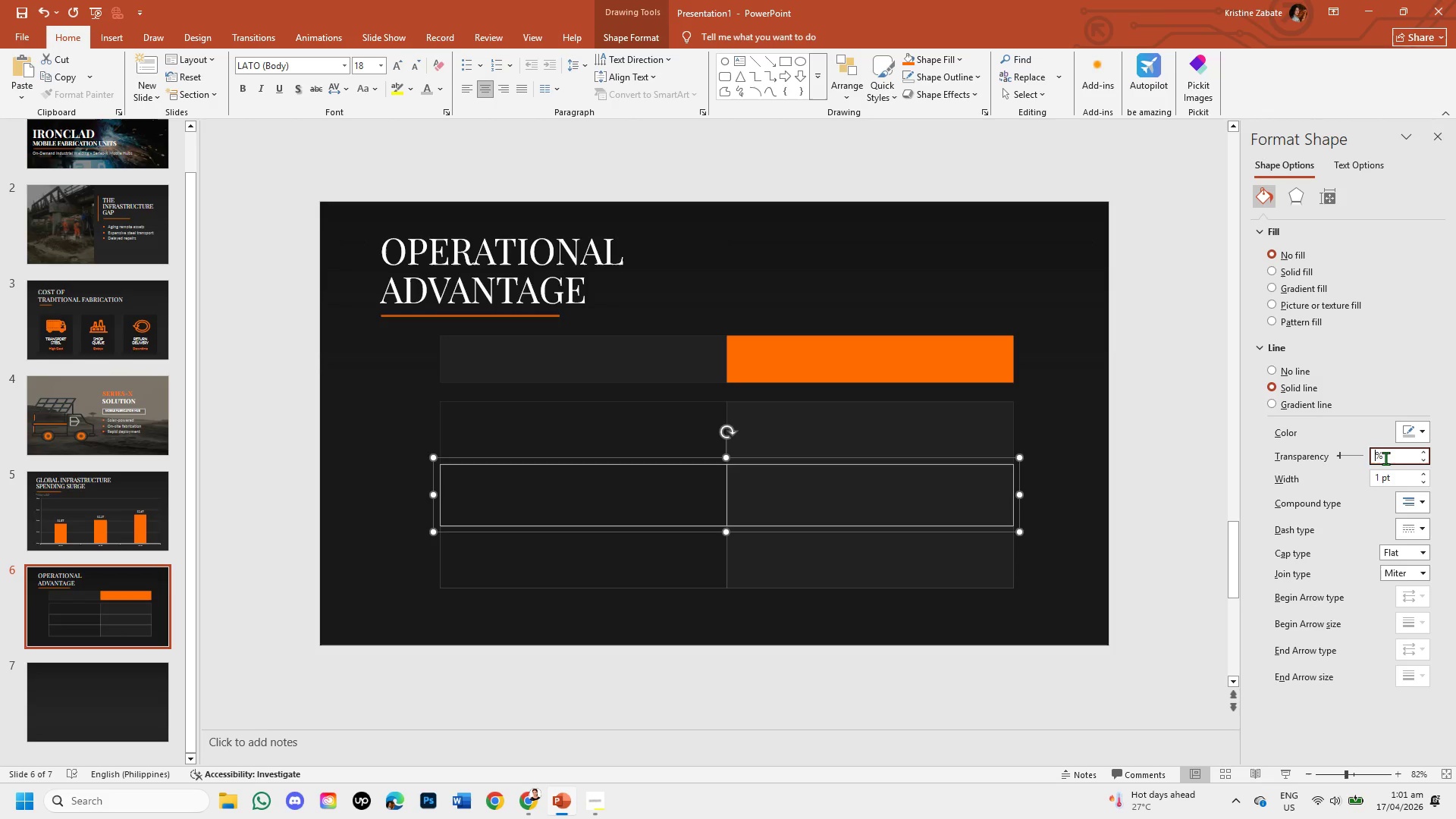 
key(Backspace)
 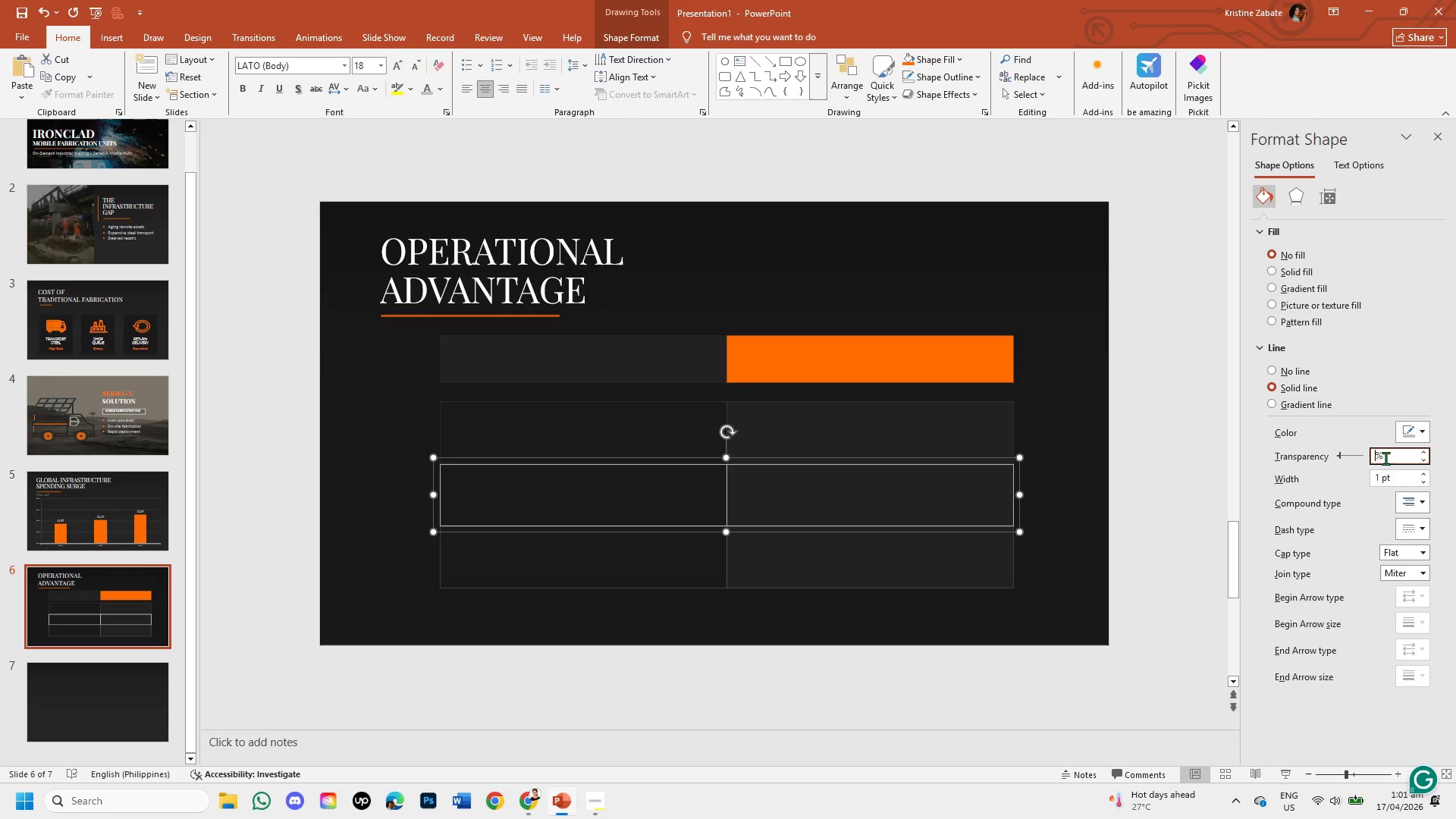 
key(Numpad9)
 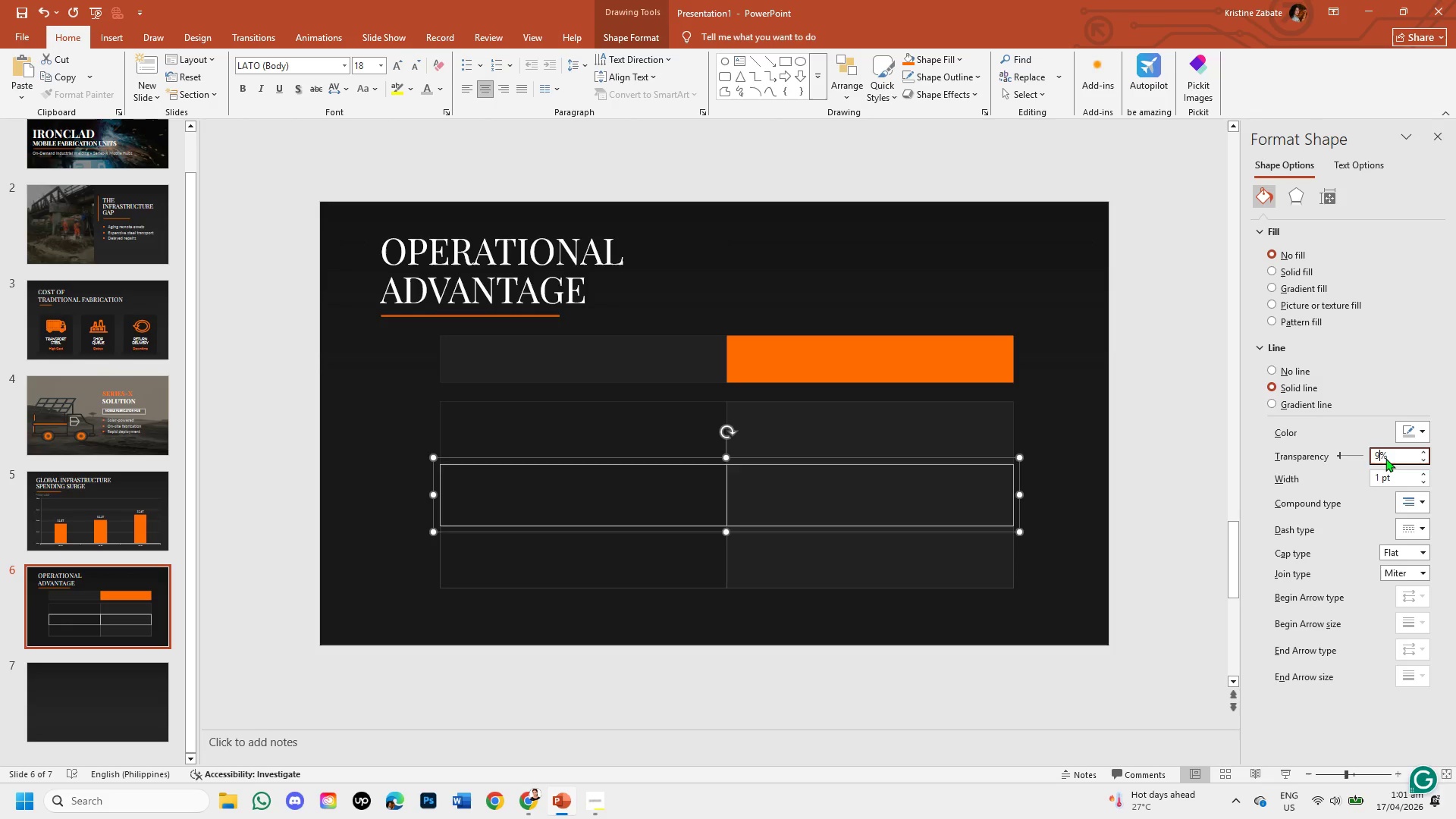 
key(Numpad0)
 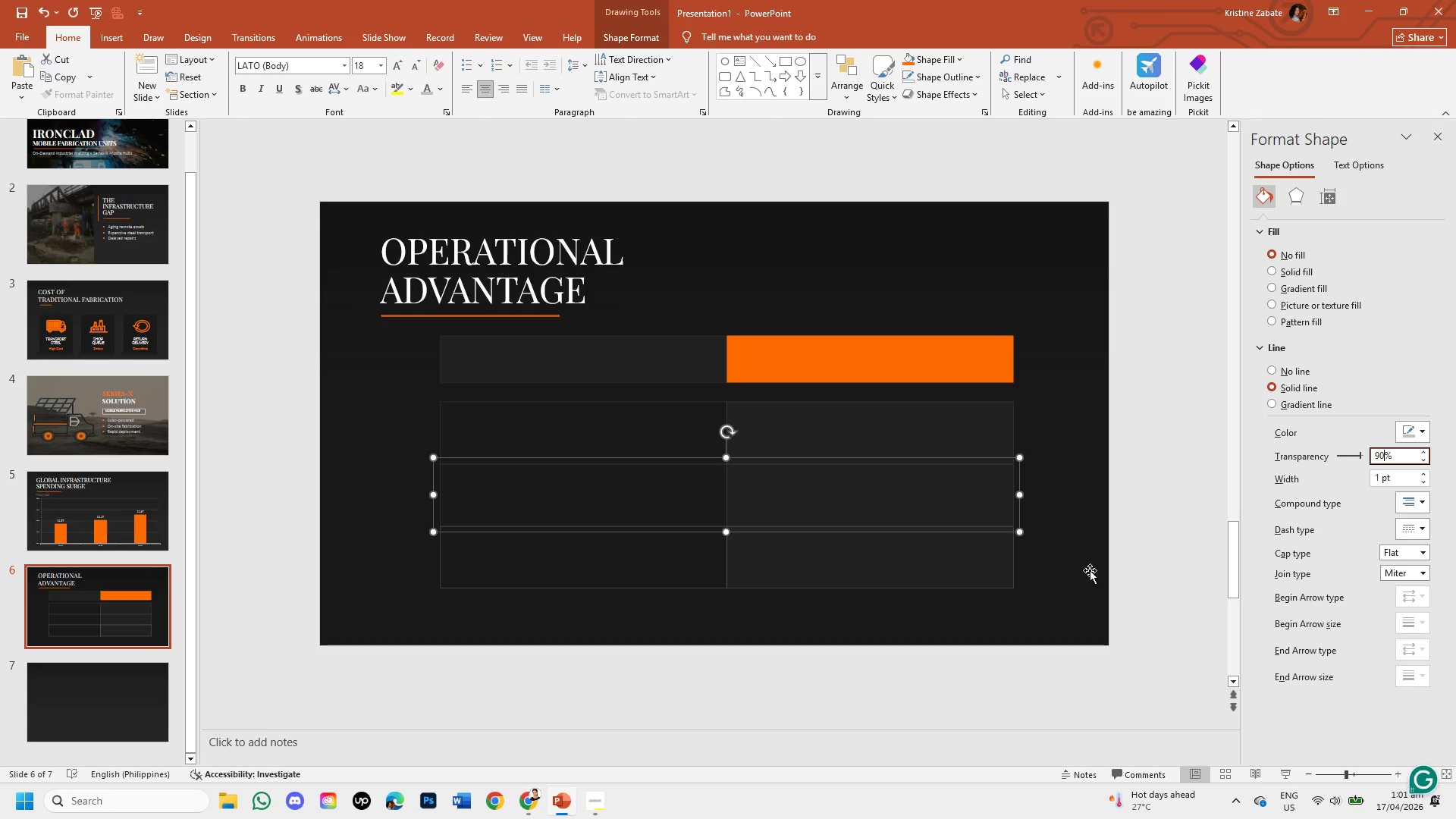 
left_click([1083, 573])
 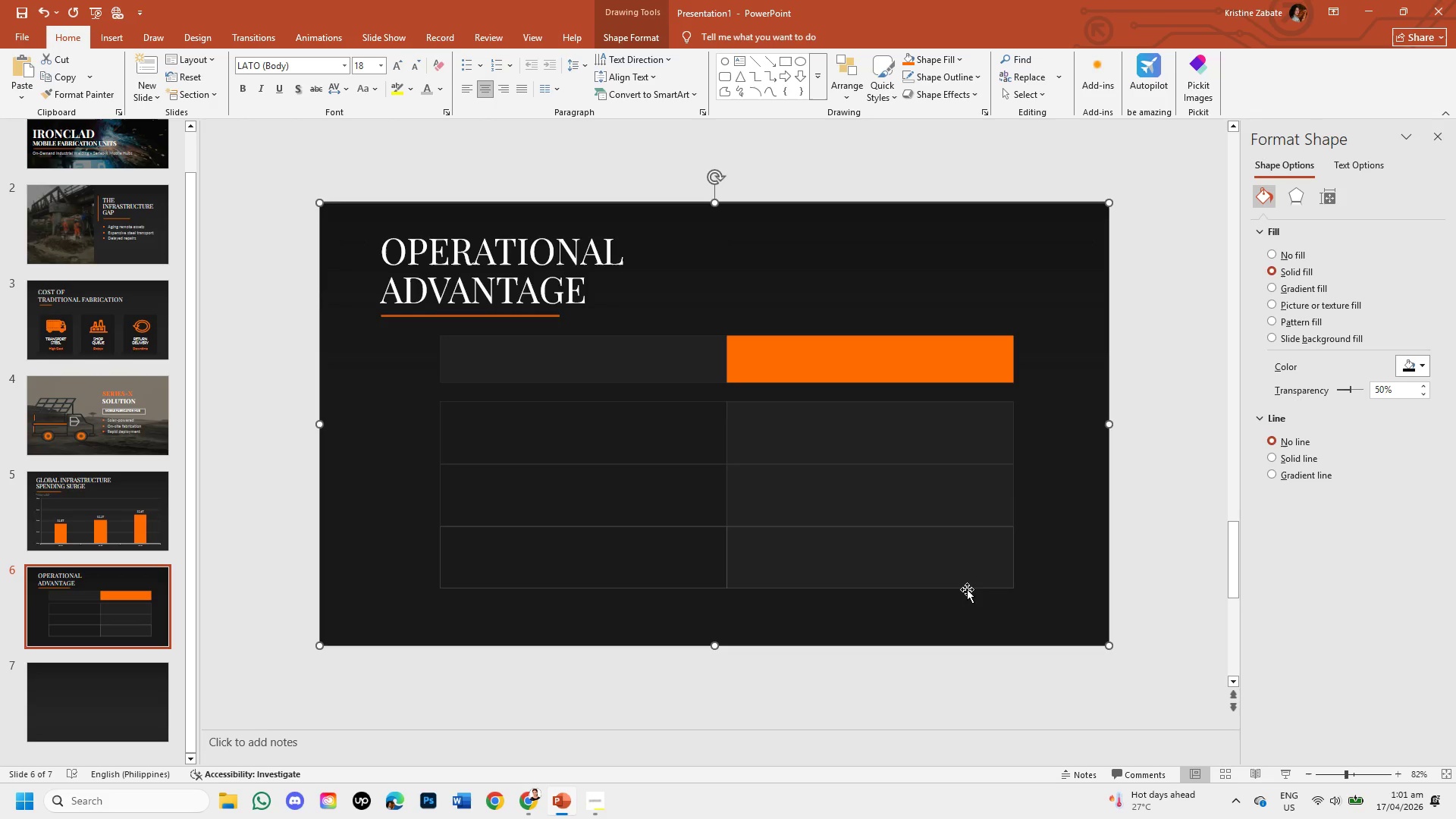 
left_click([967, 589])
 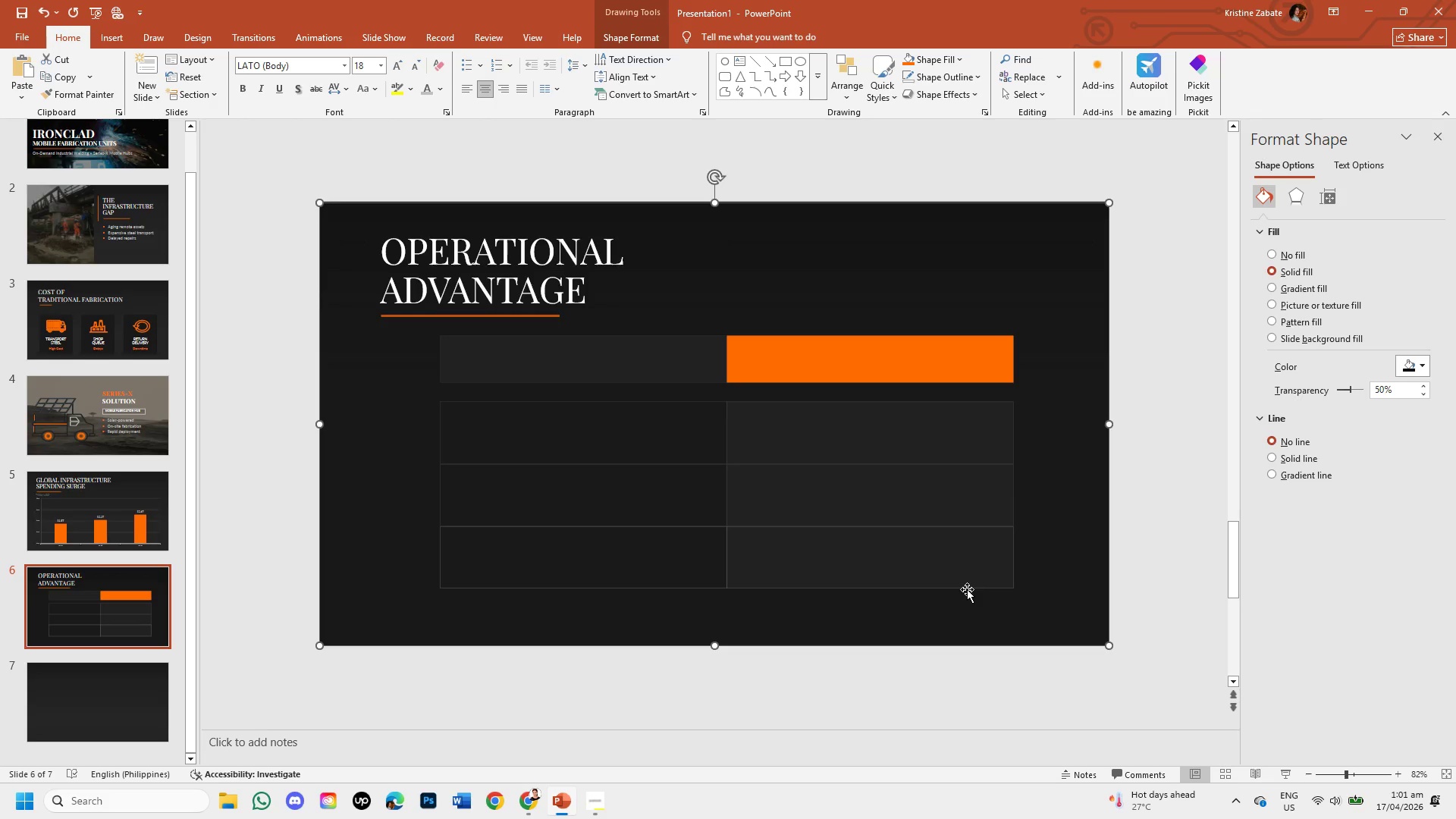 
left_click([967, 589])
 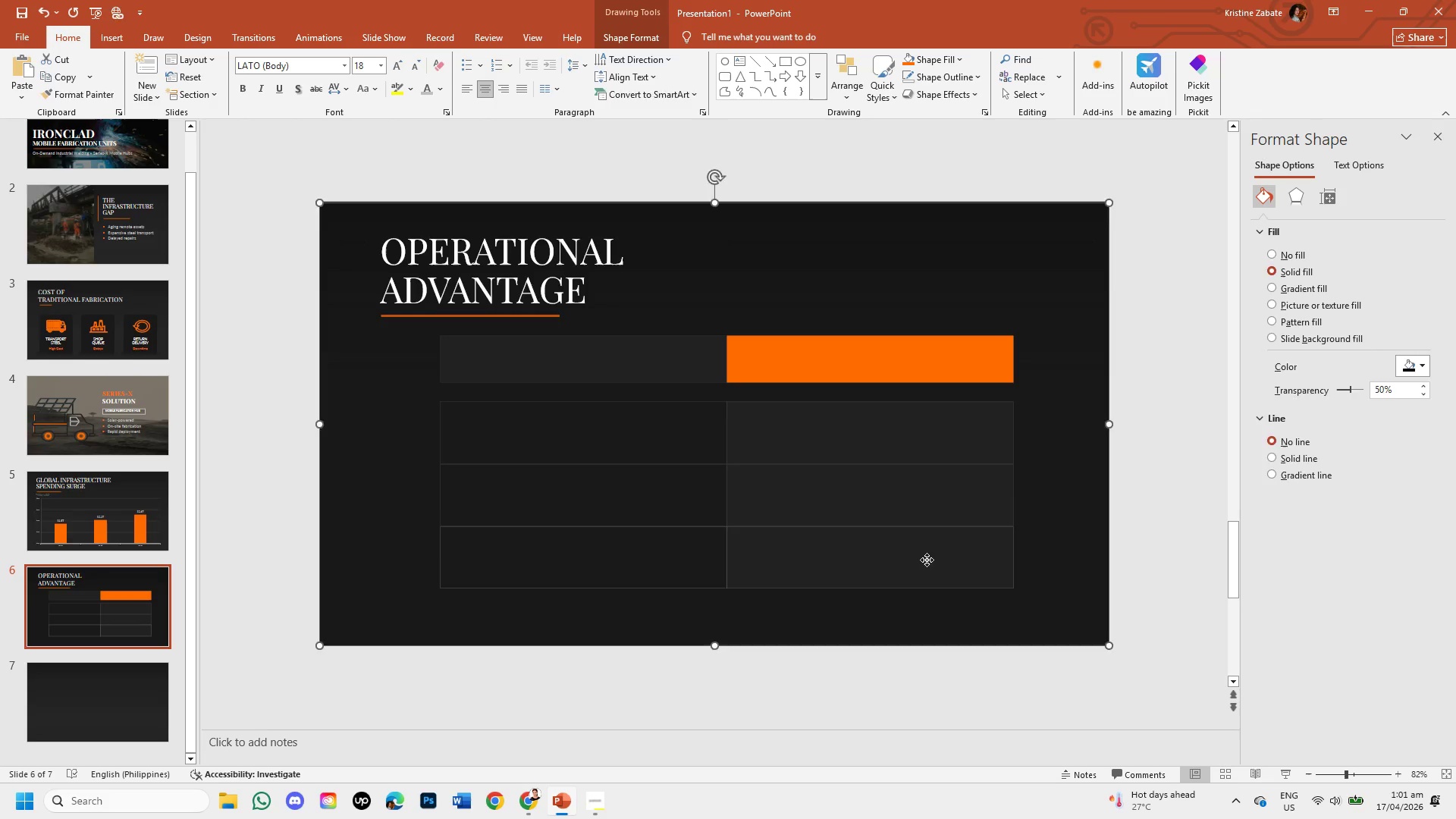 
left_click([927, 560])
 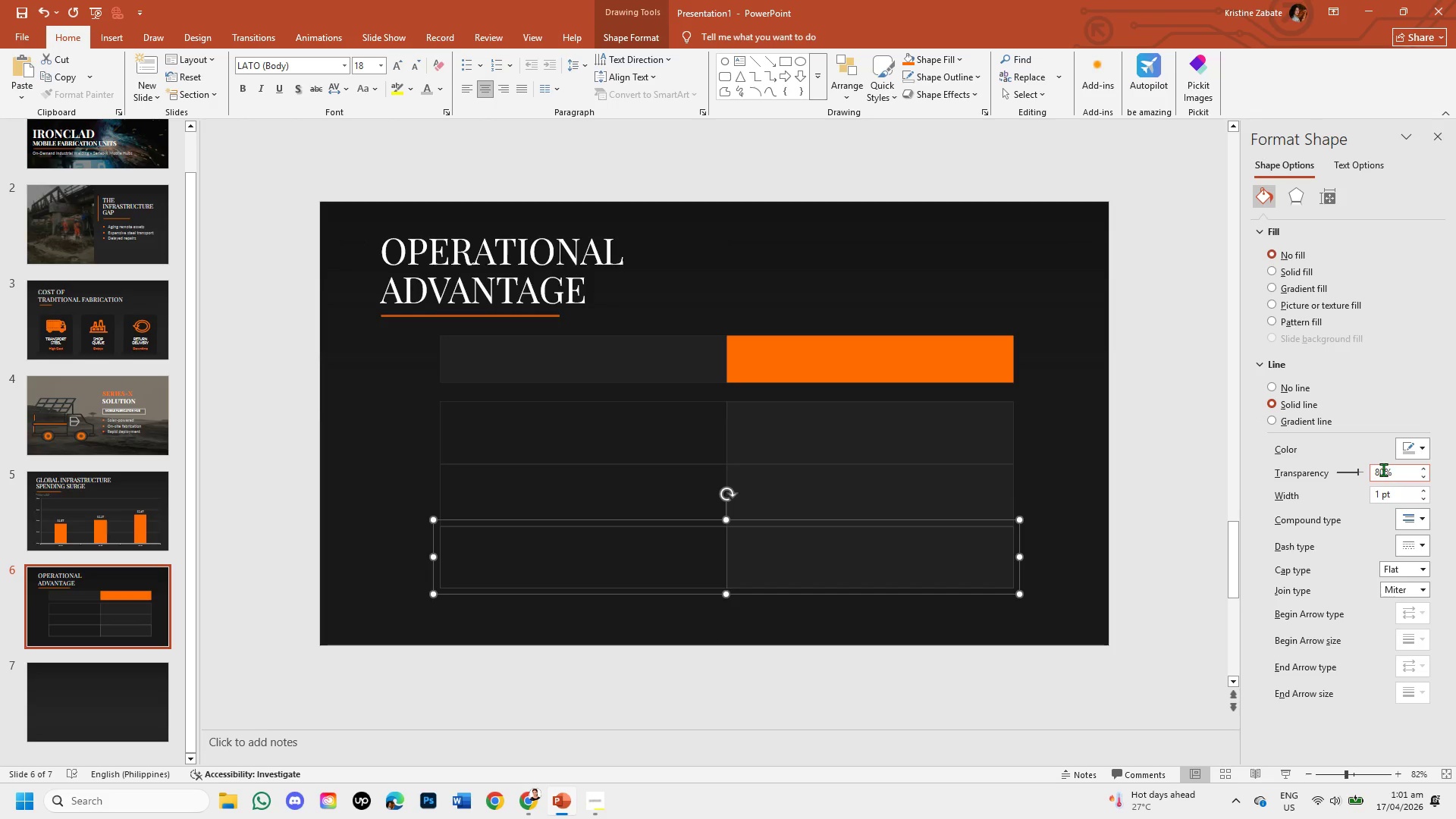 
left_click([1384, 469])
 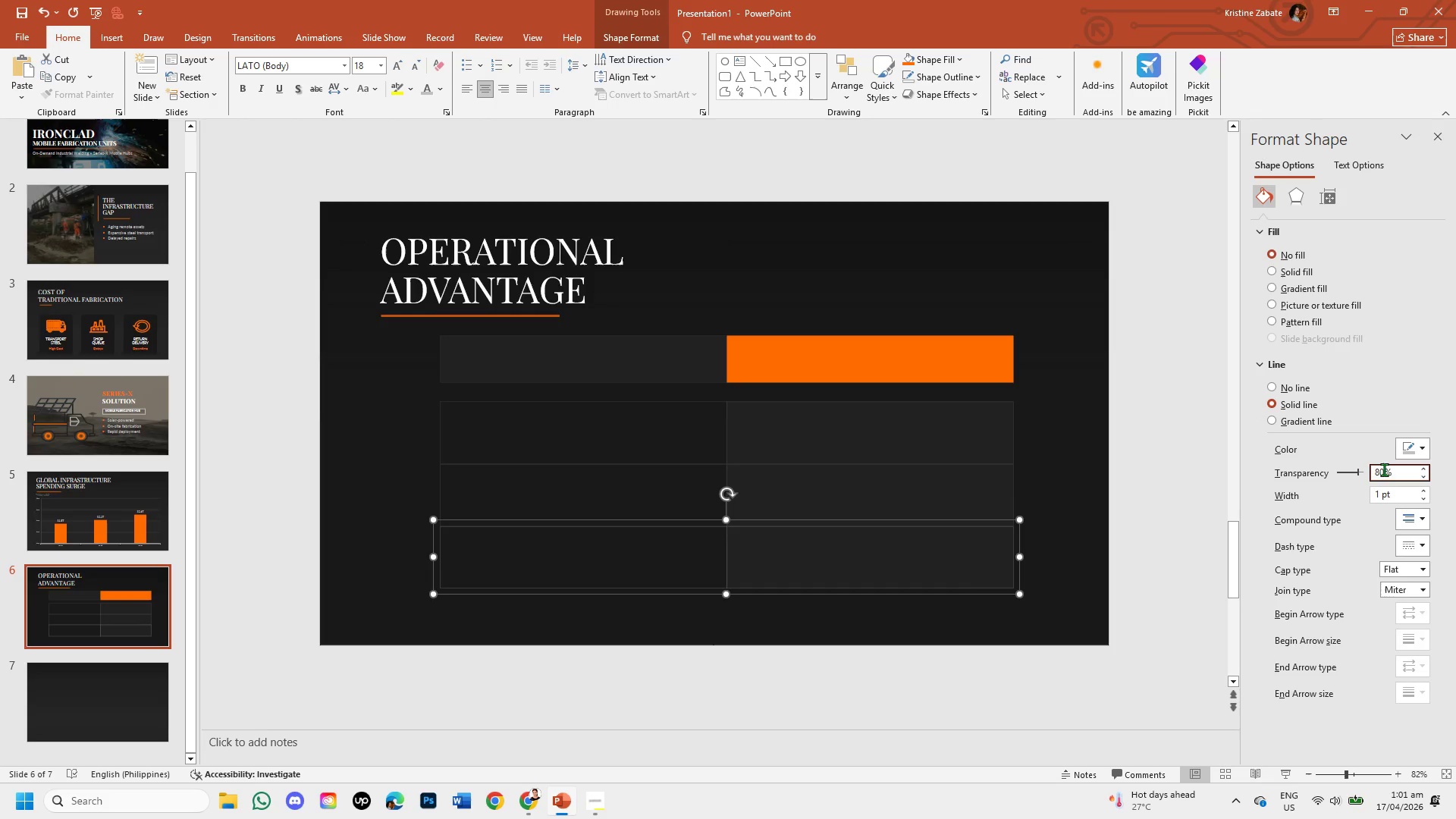 
key(Backspace)
 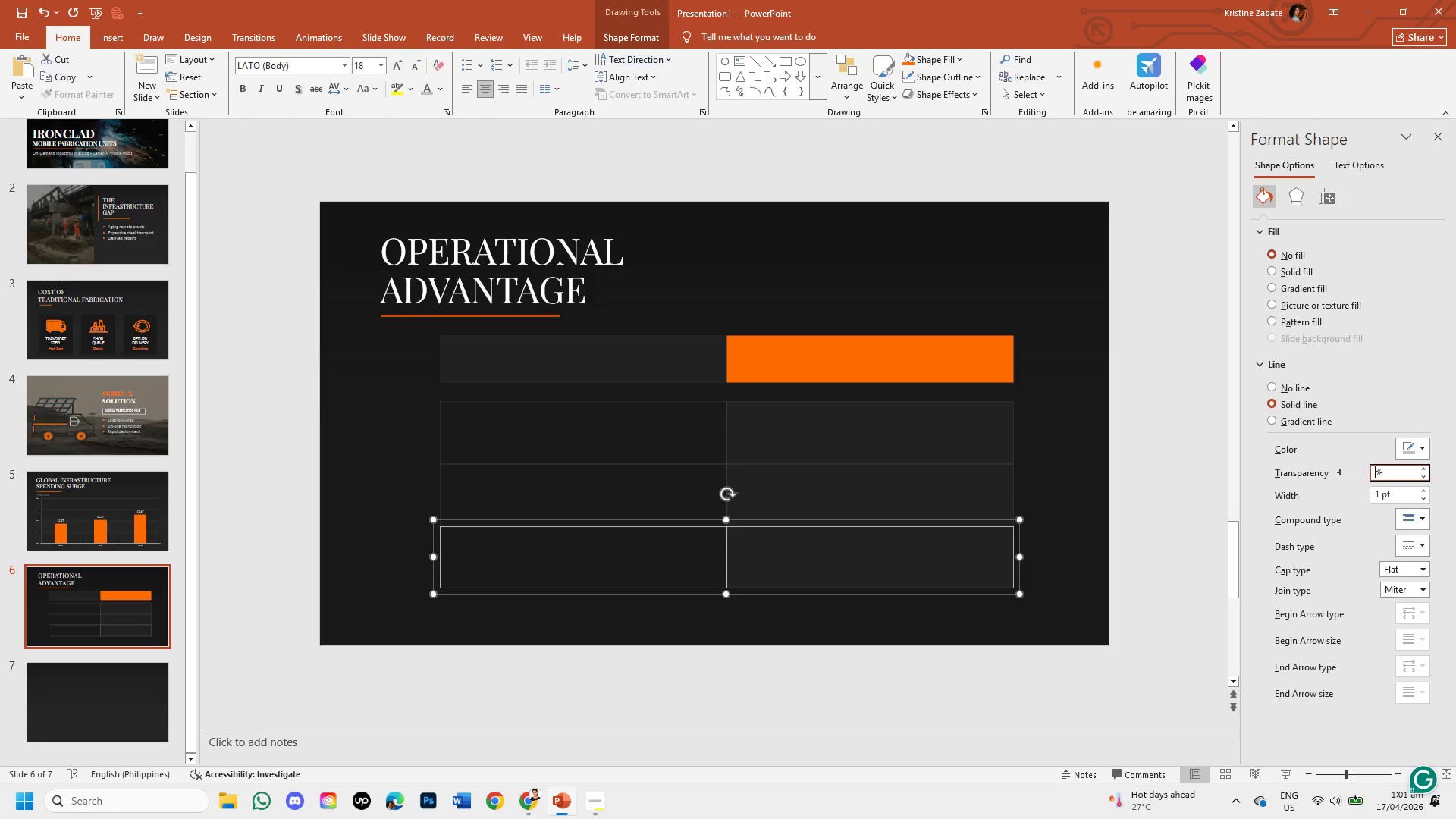 
key(Backspace)
 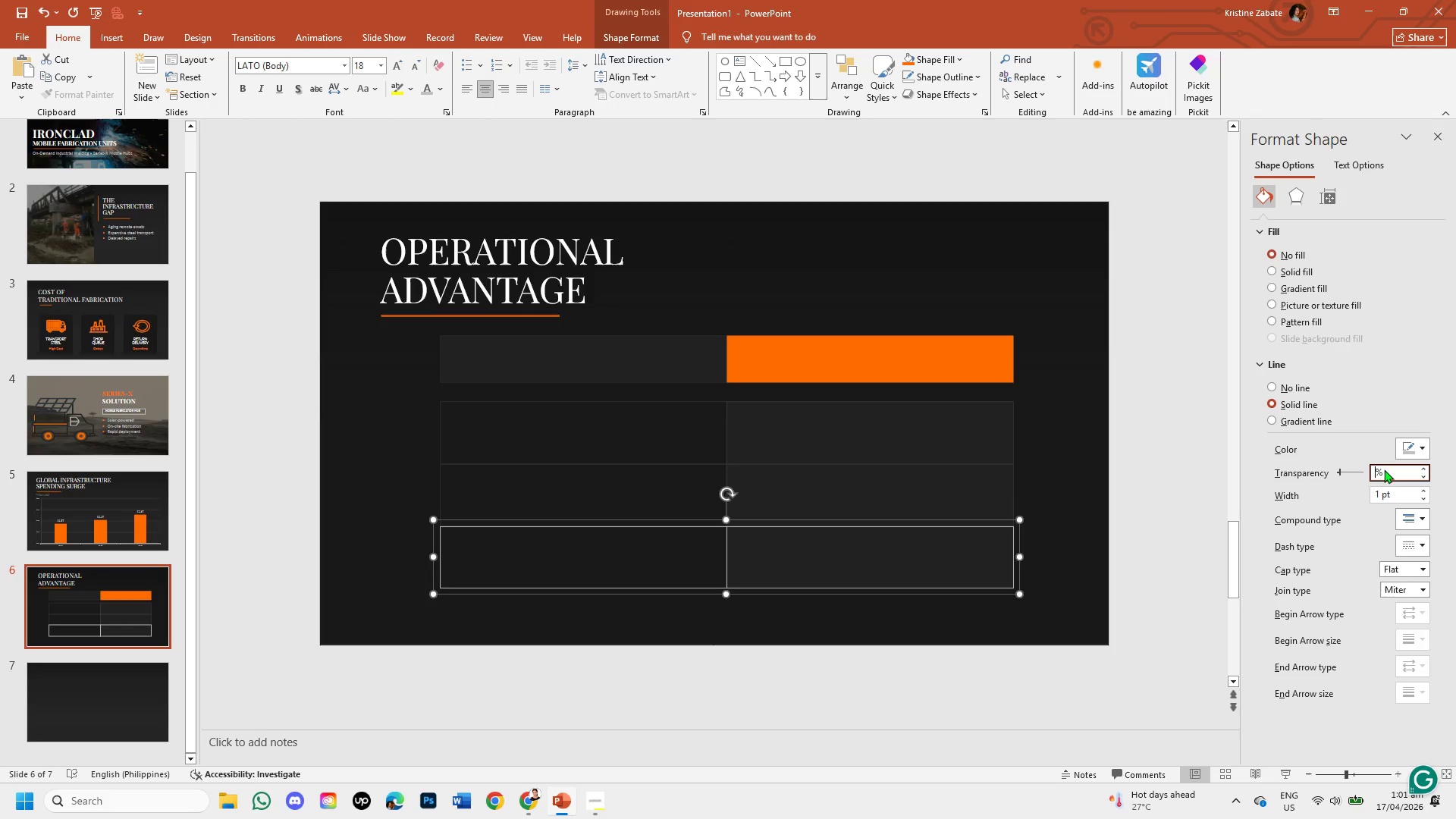 
key(Numpad9)
 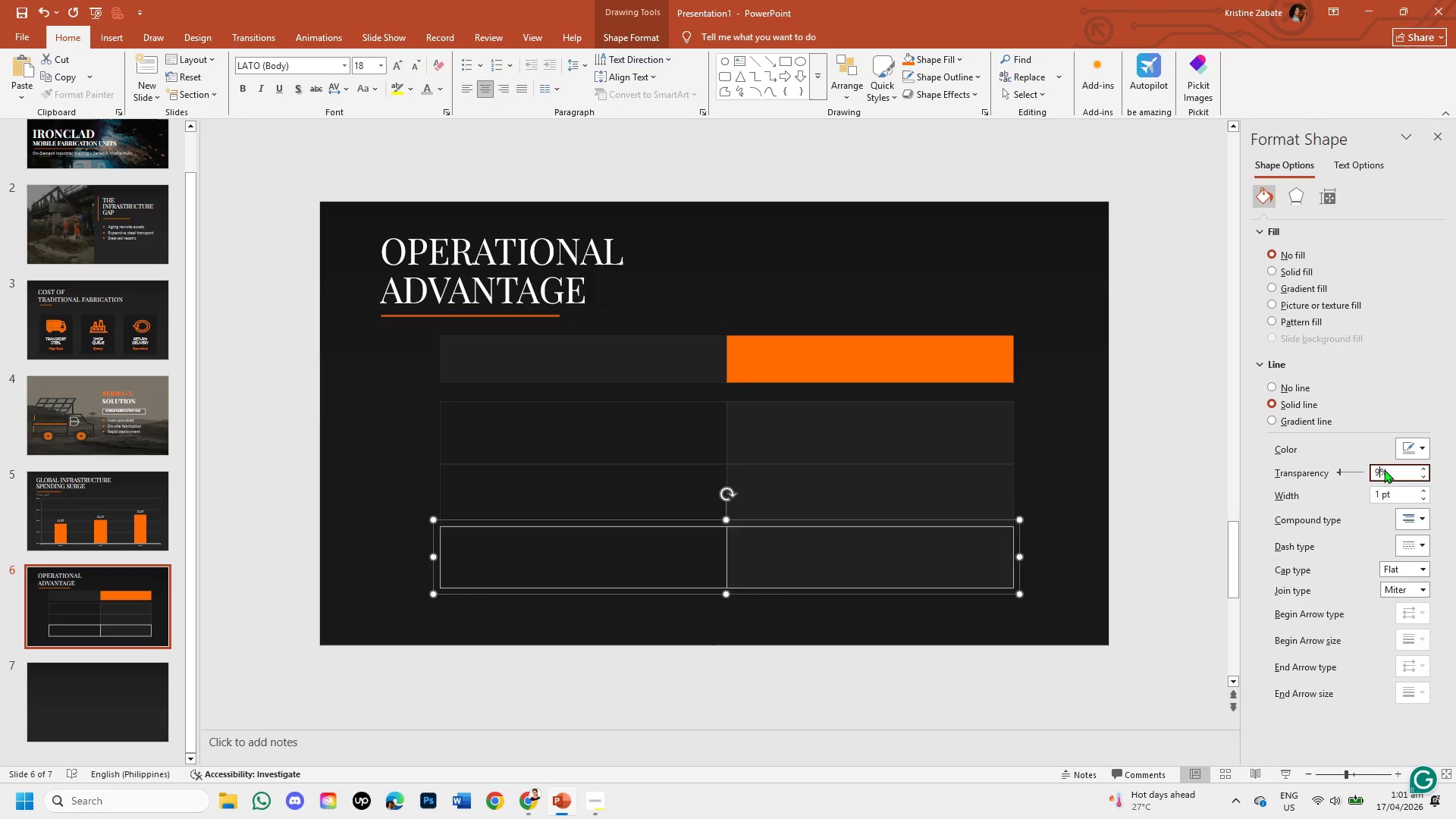 
key(Numpad0)
 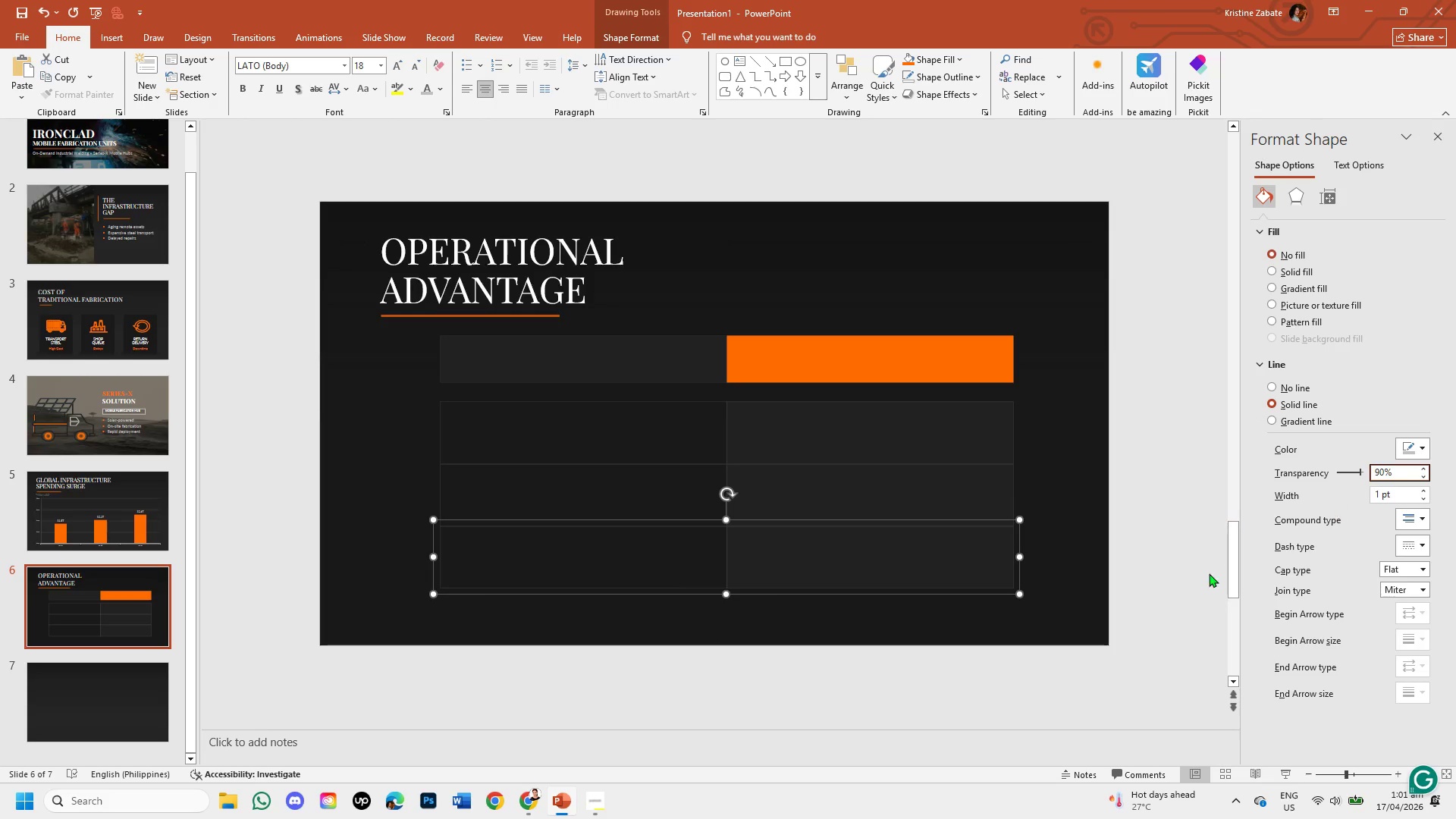 
left_click([1178, 526])
 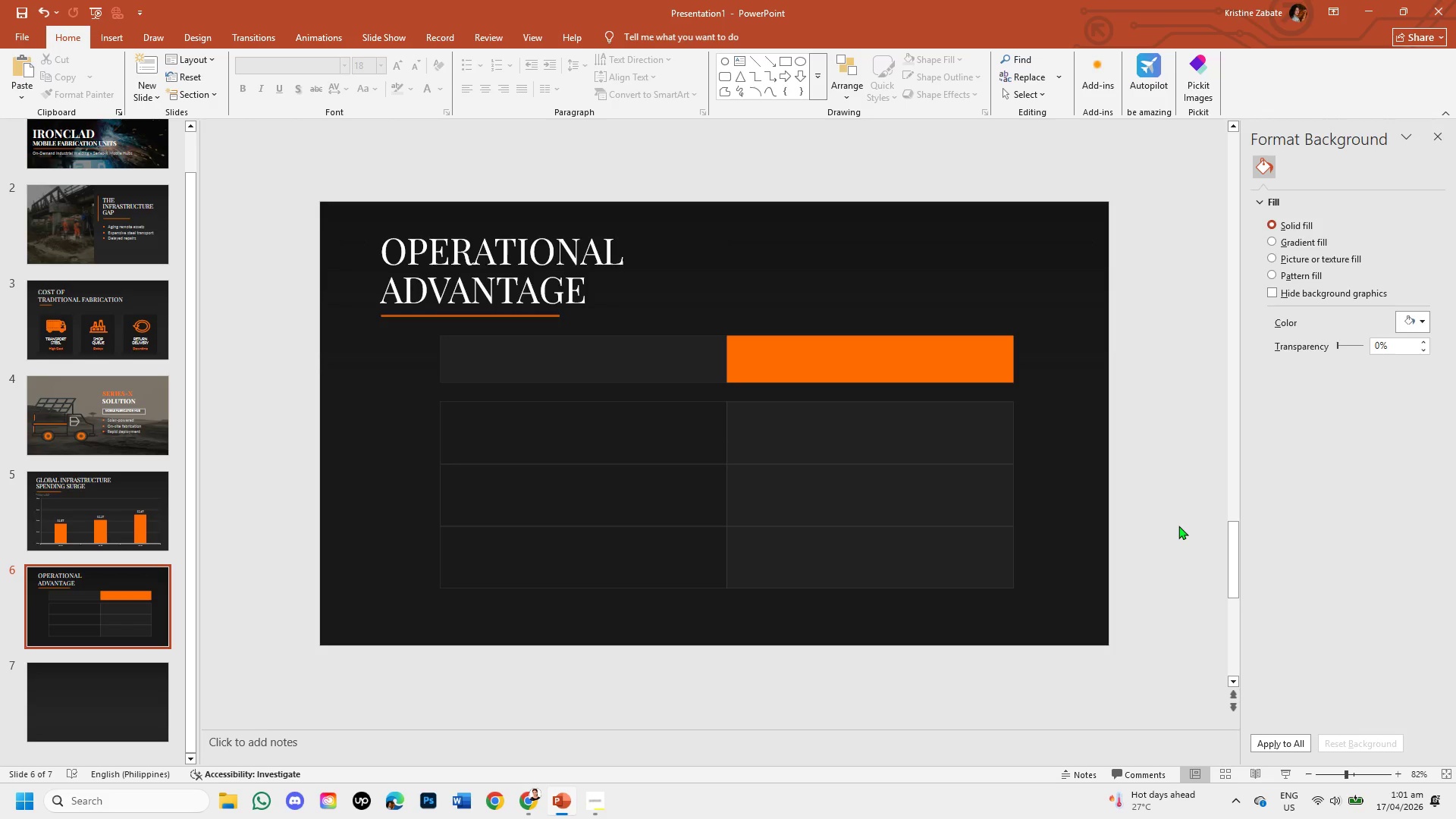 
wait(7.0)
 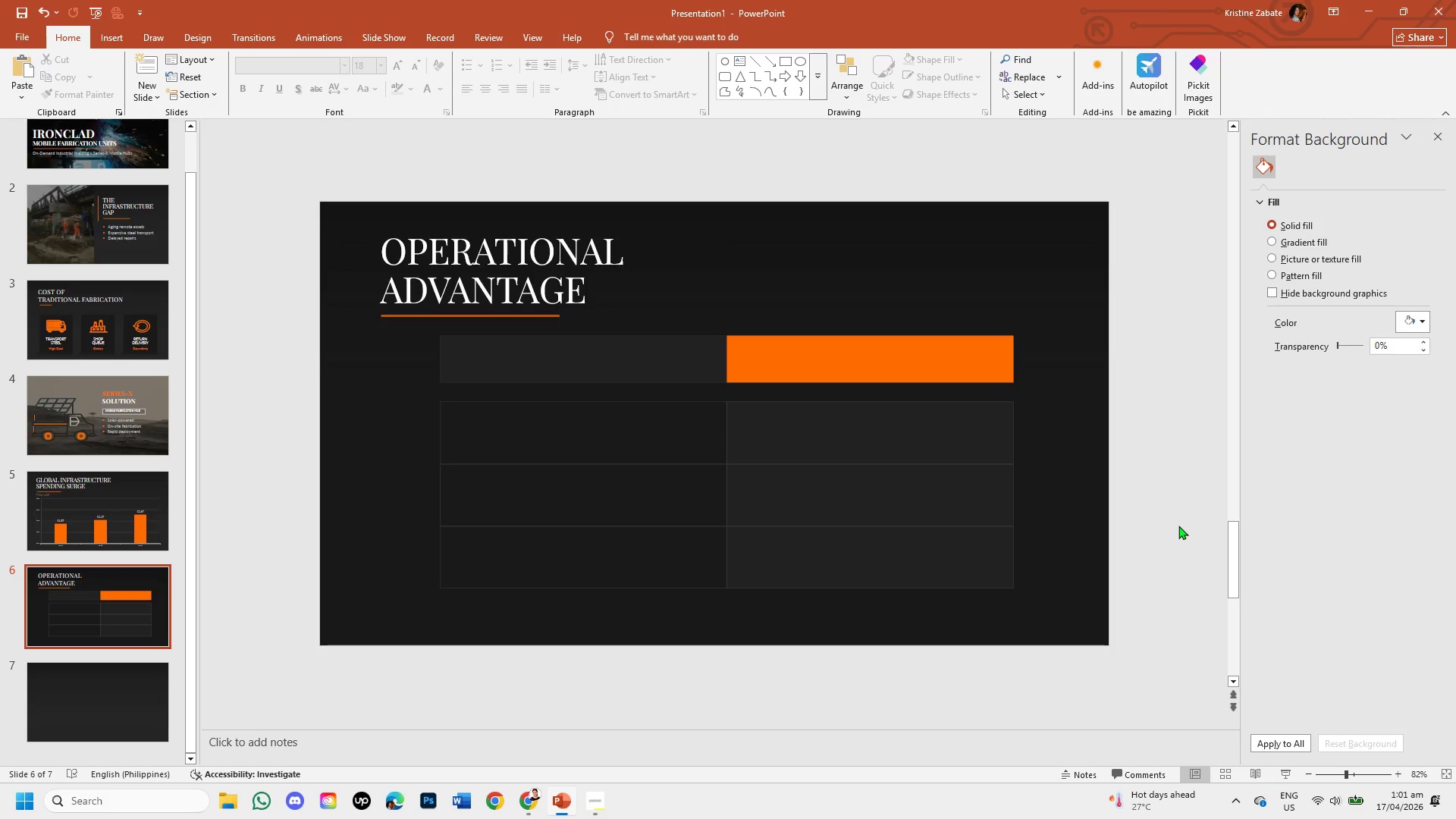 
left_click([108, 27])
 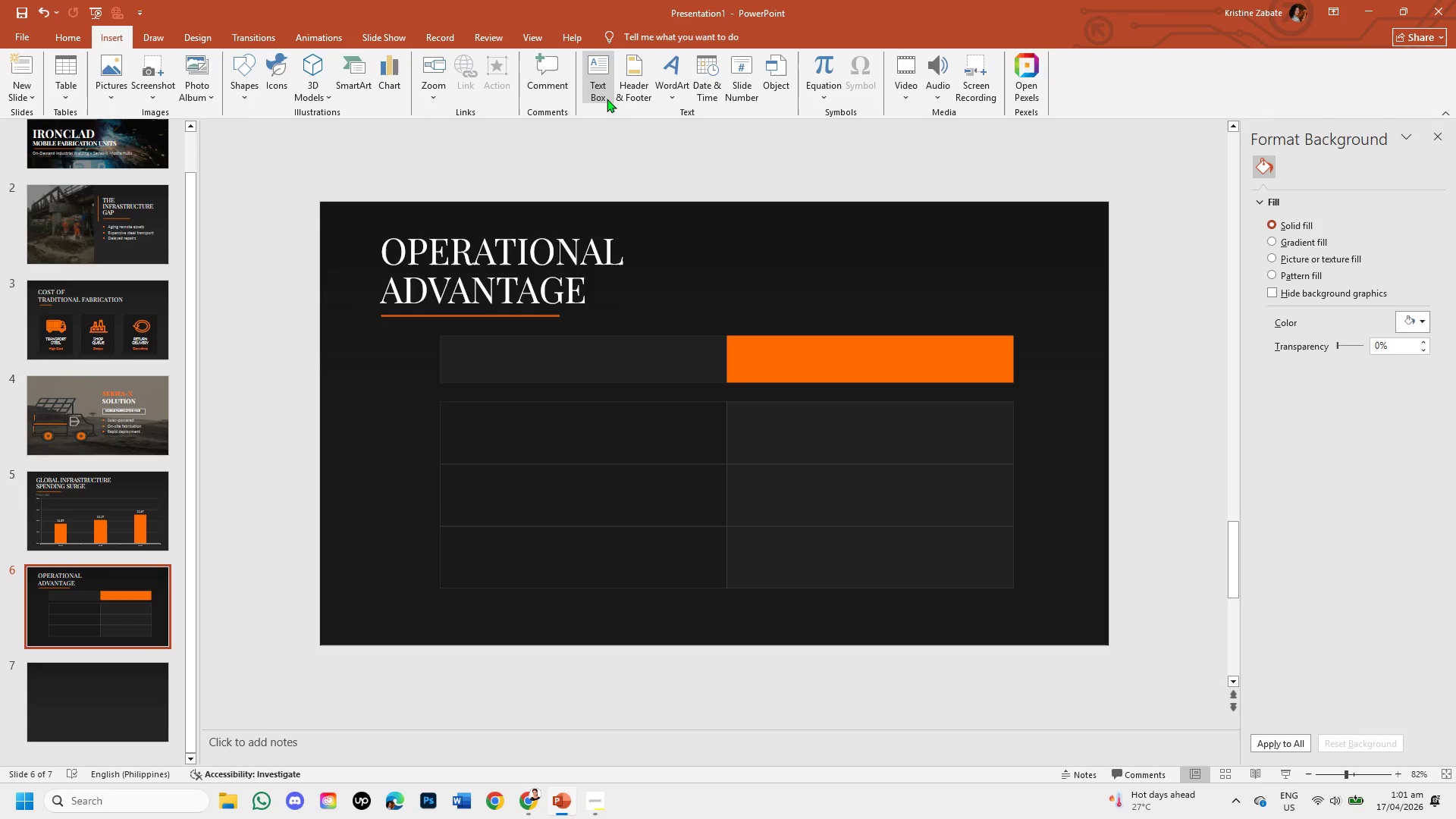 
left_click([602, 99])
 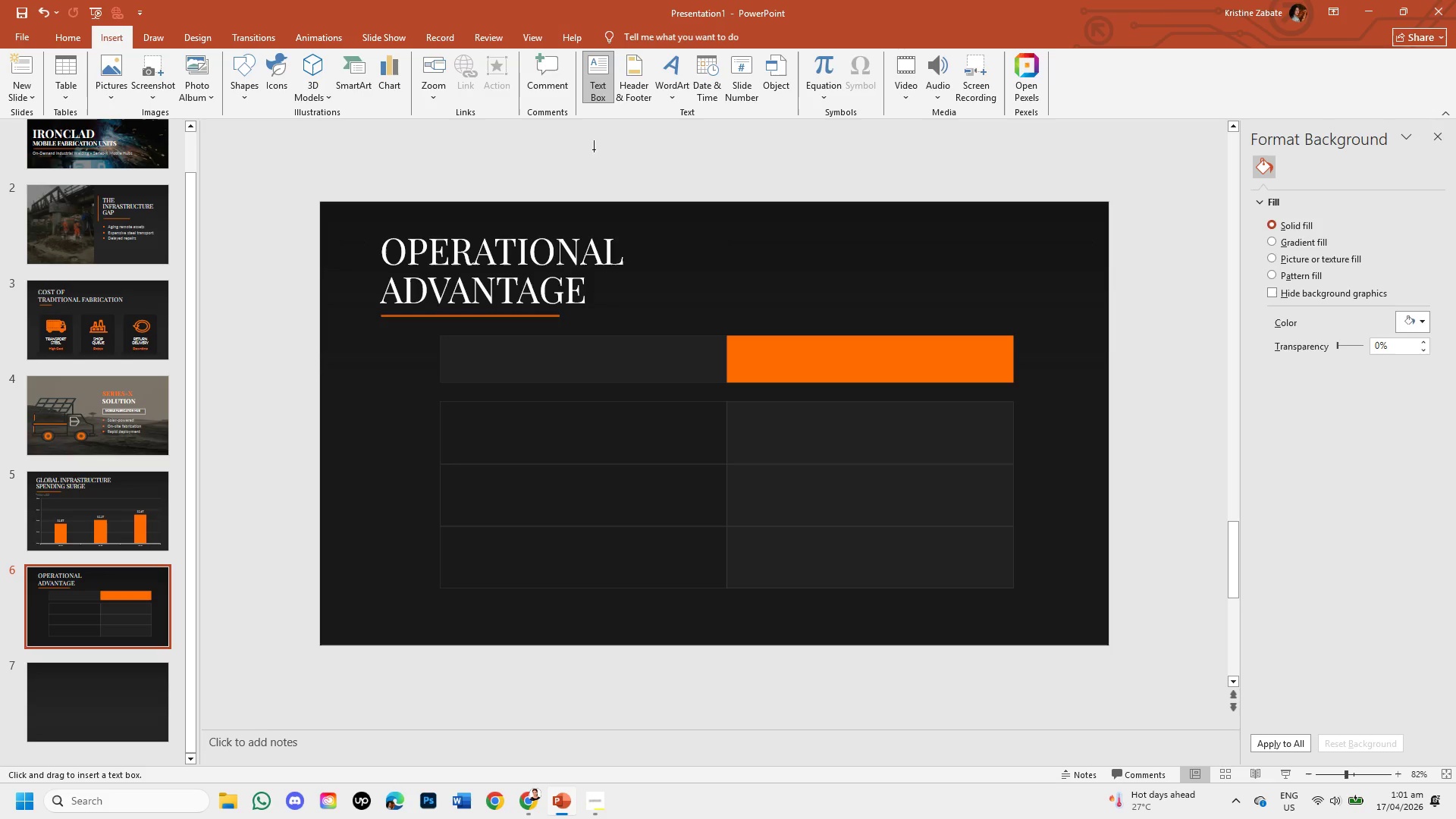 
left_click_drag(start_coordinate=[455, 348], to_coordinate=[715, 375])
 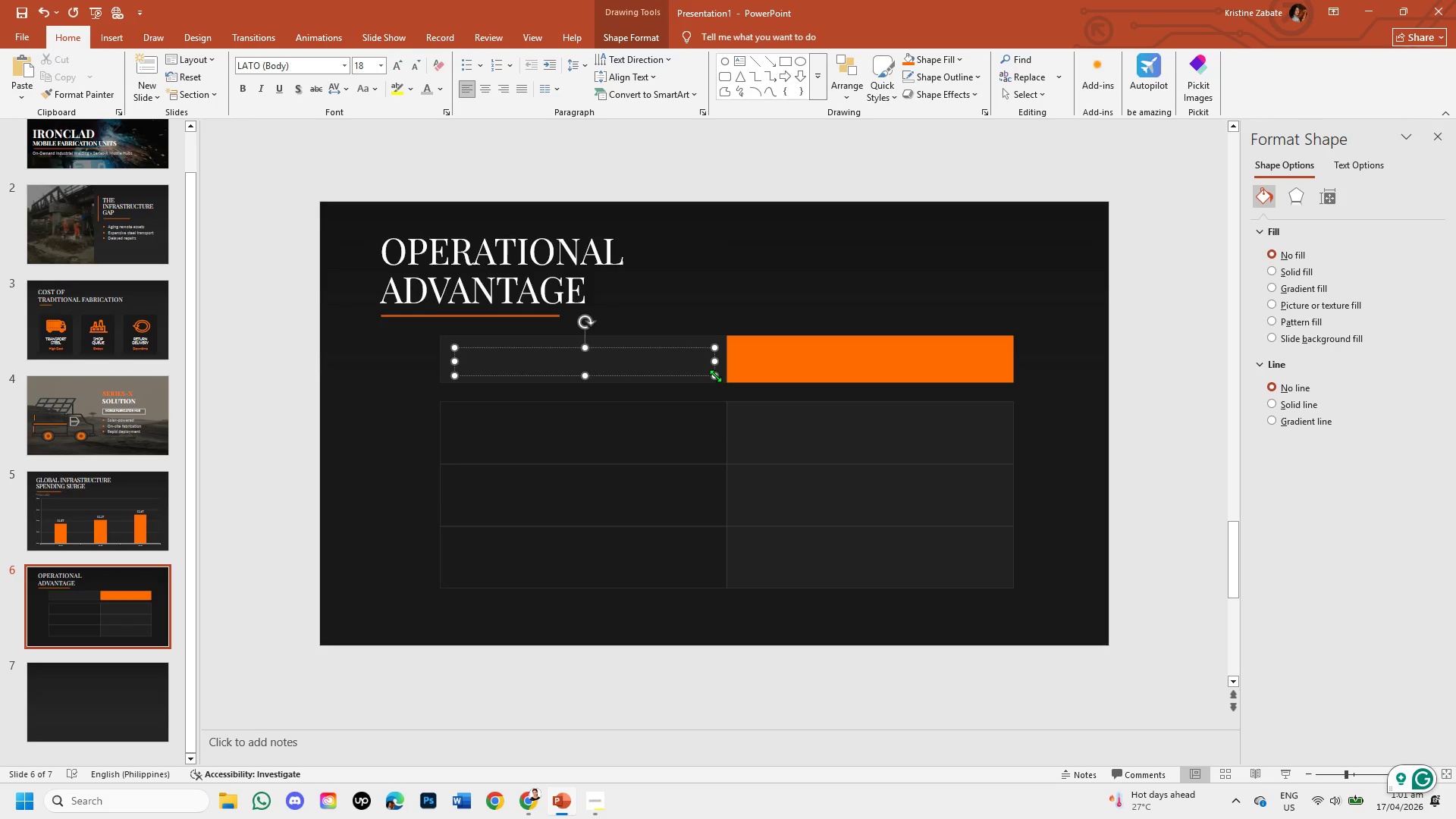 
wait(5.75)
 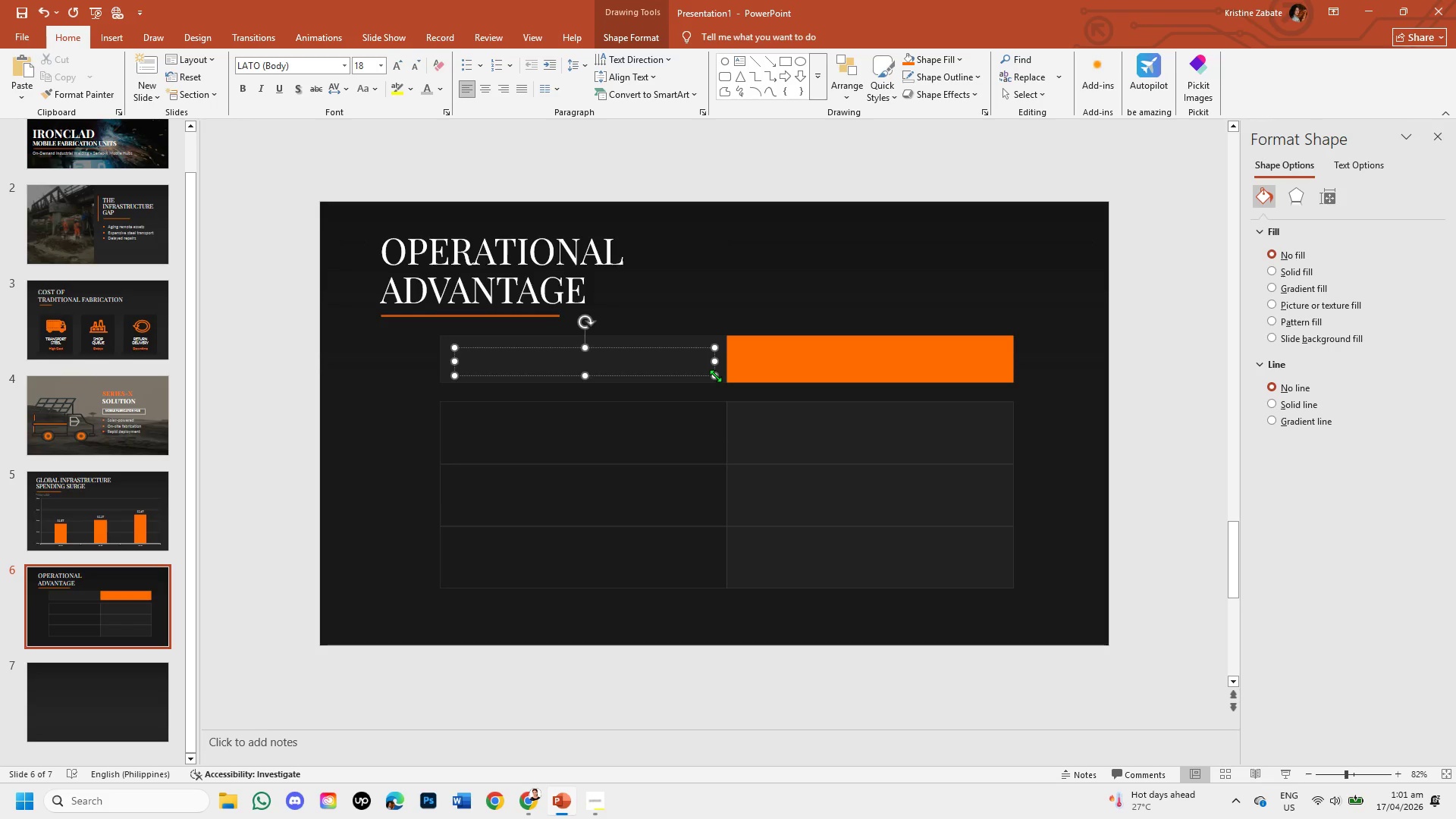 
type(TRADITIONAL SHOP)
 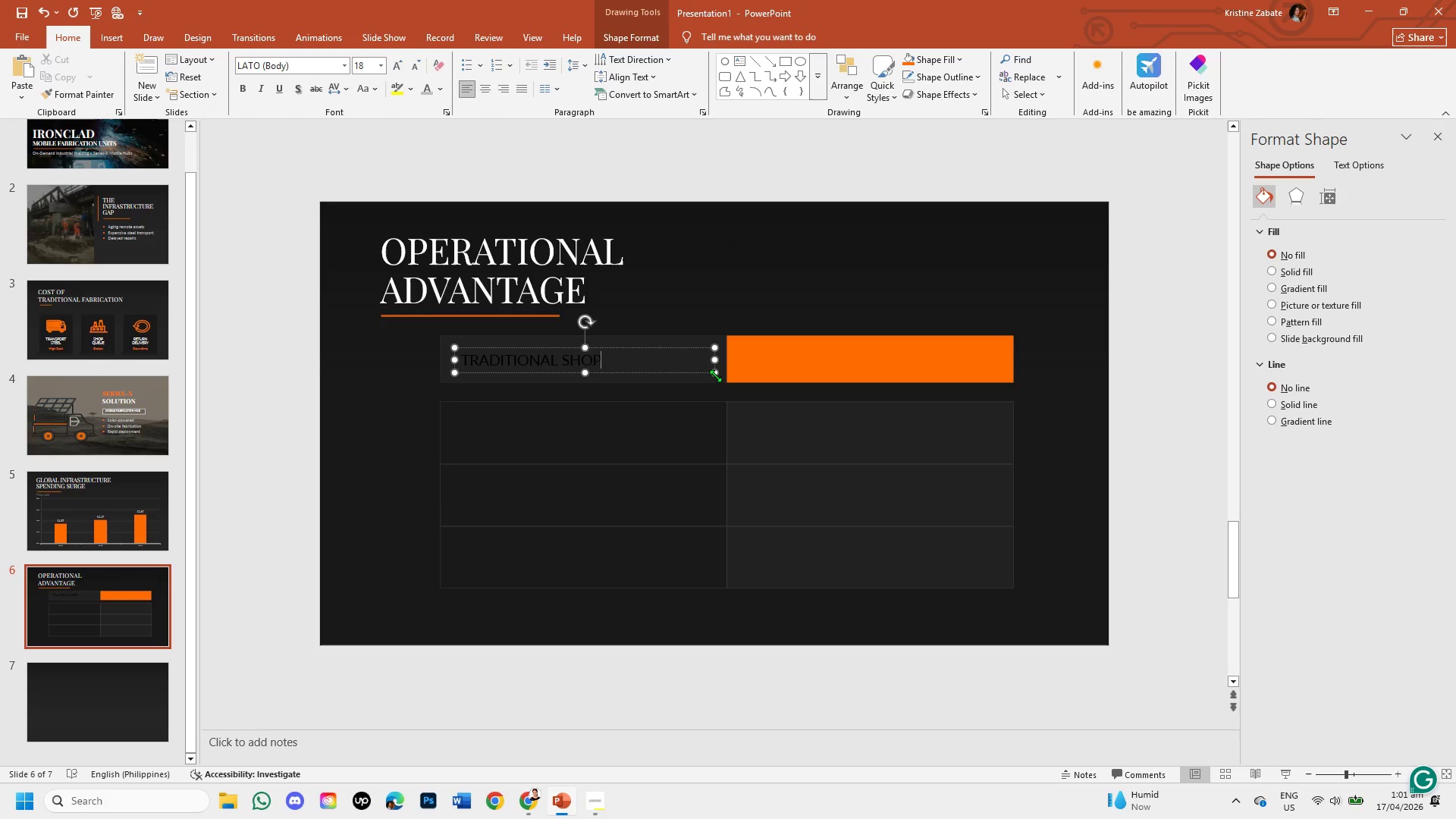 
wait(10.55)
 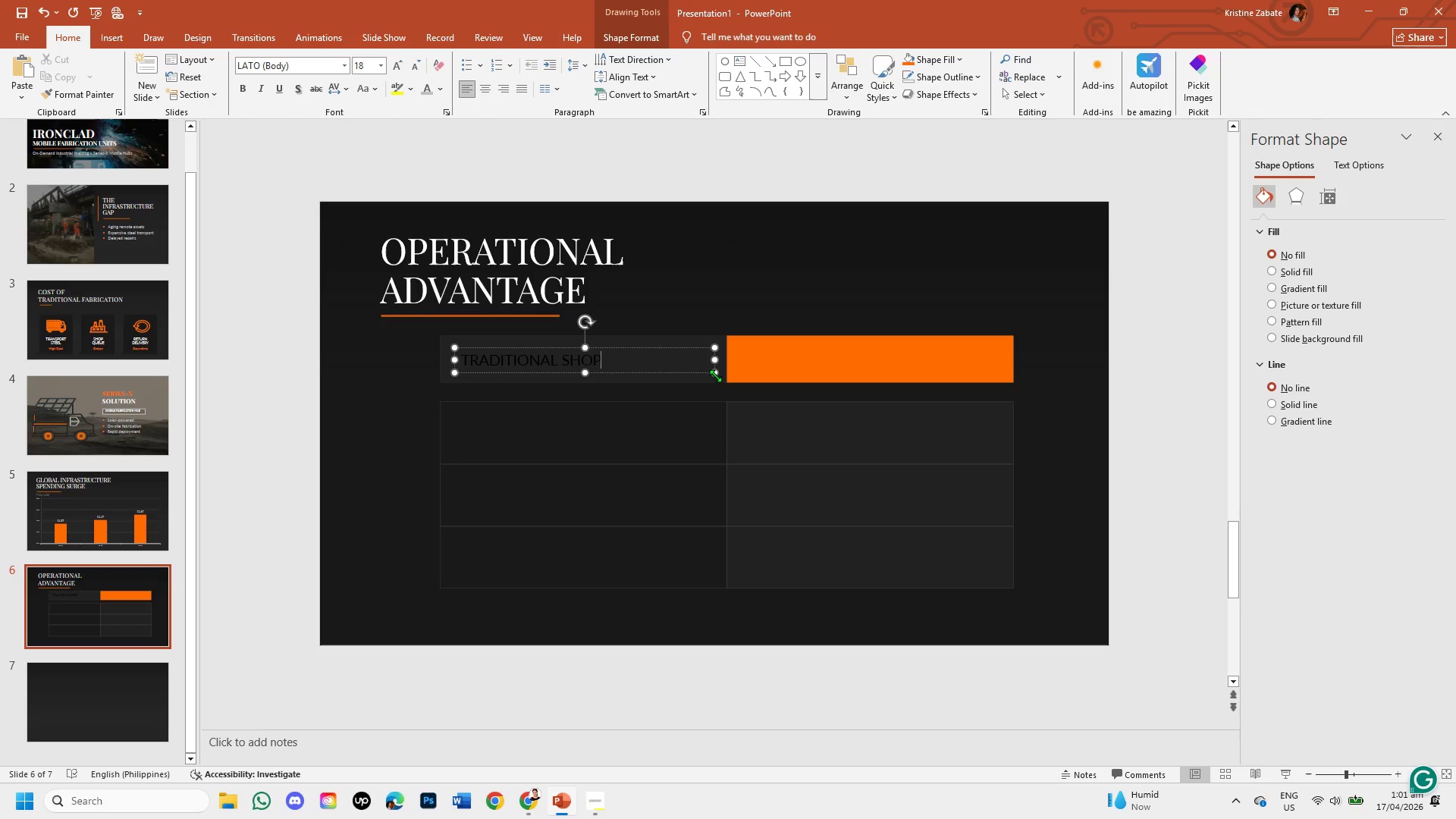 
left_click([764, 355])